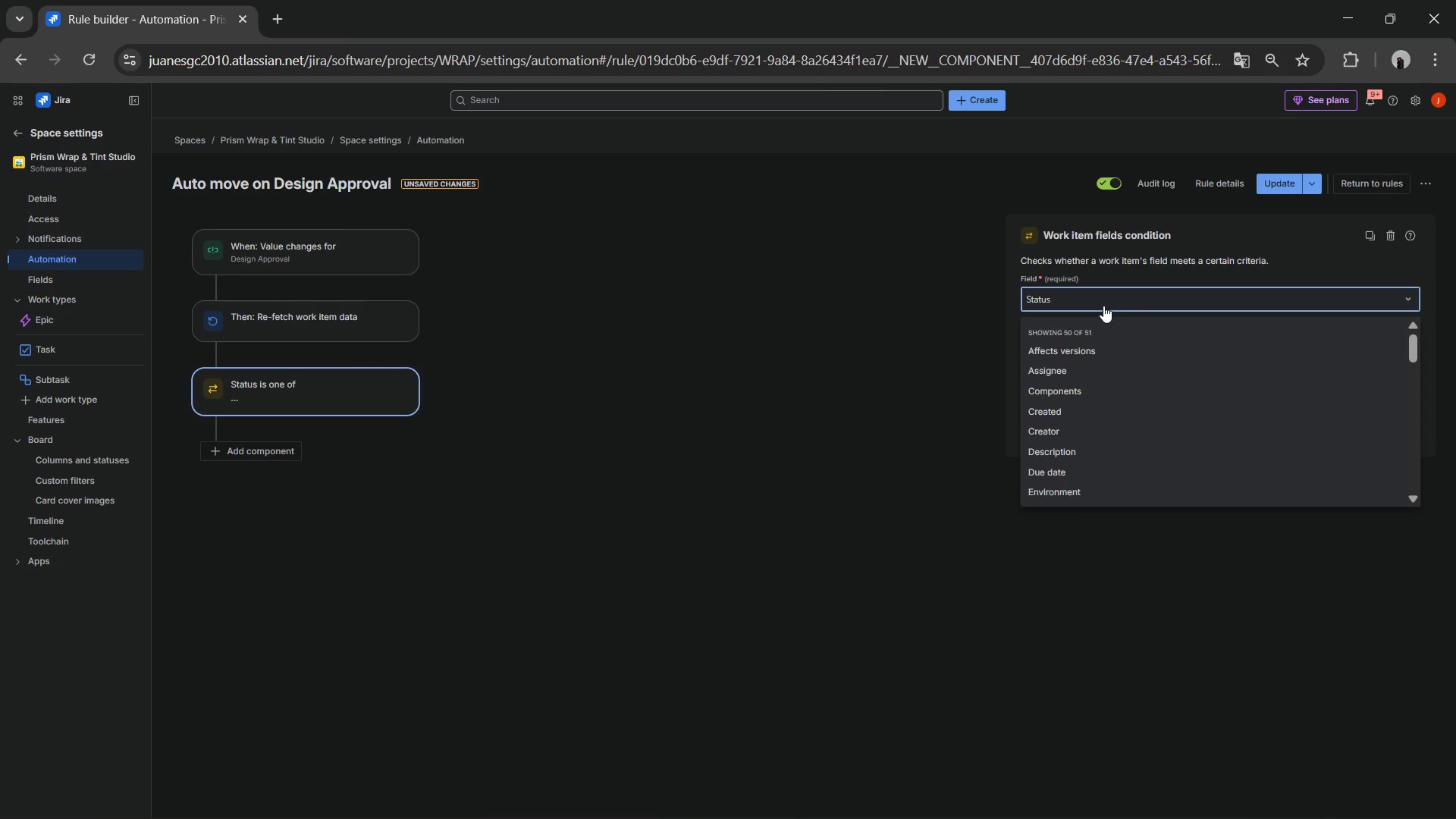 
type(Design)
 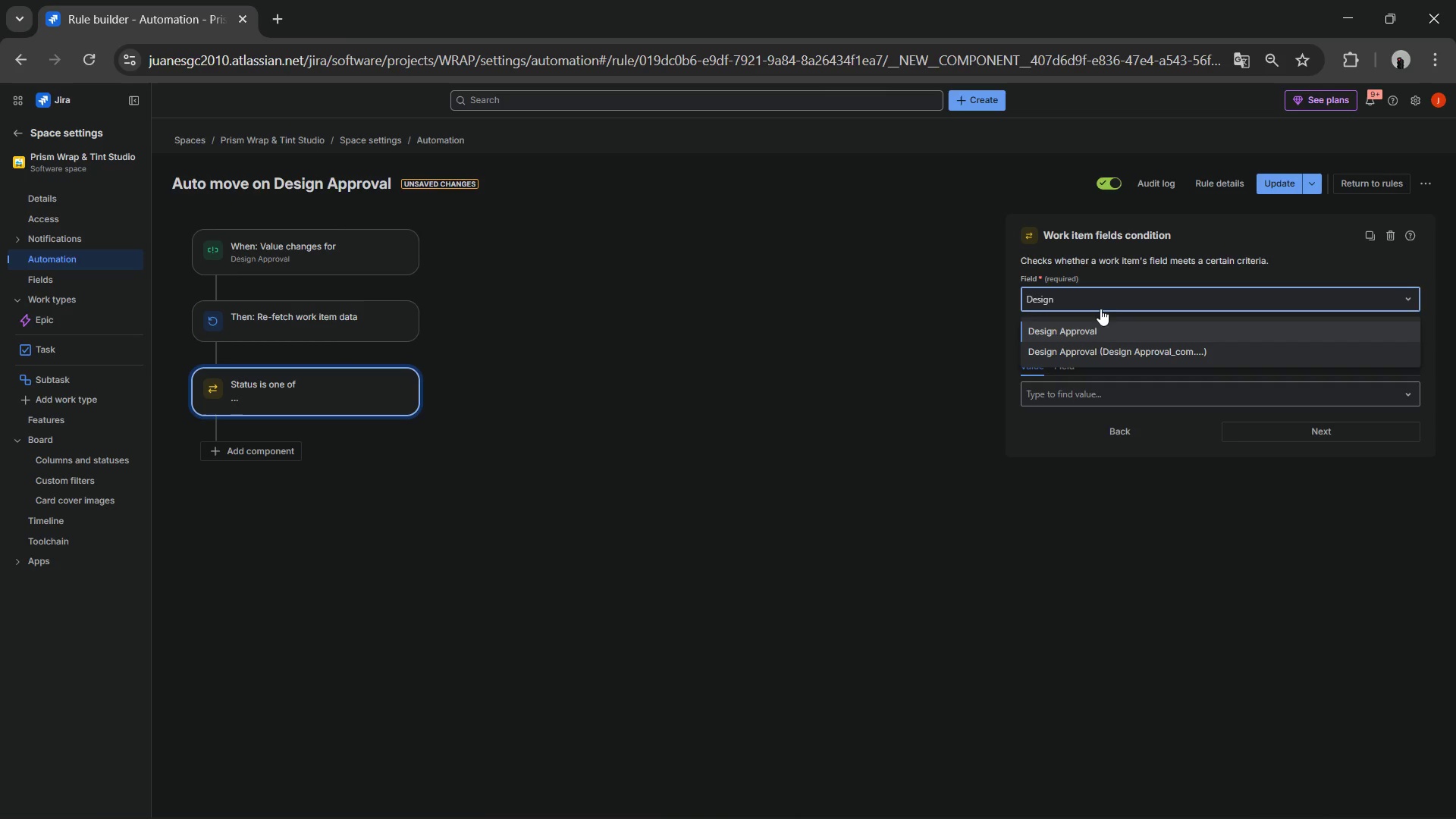 
left_click([1090, 323])
 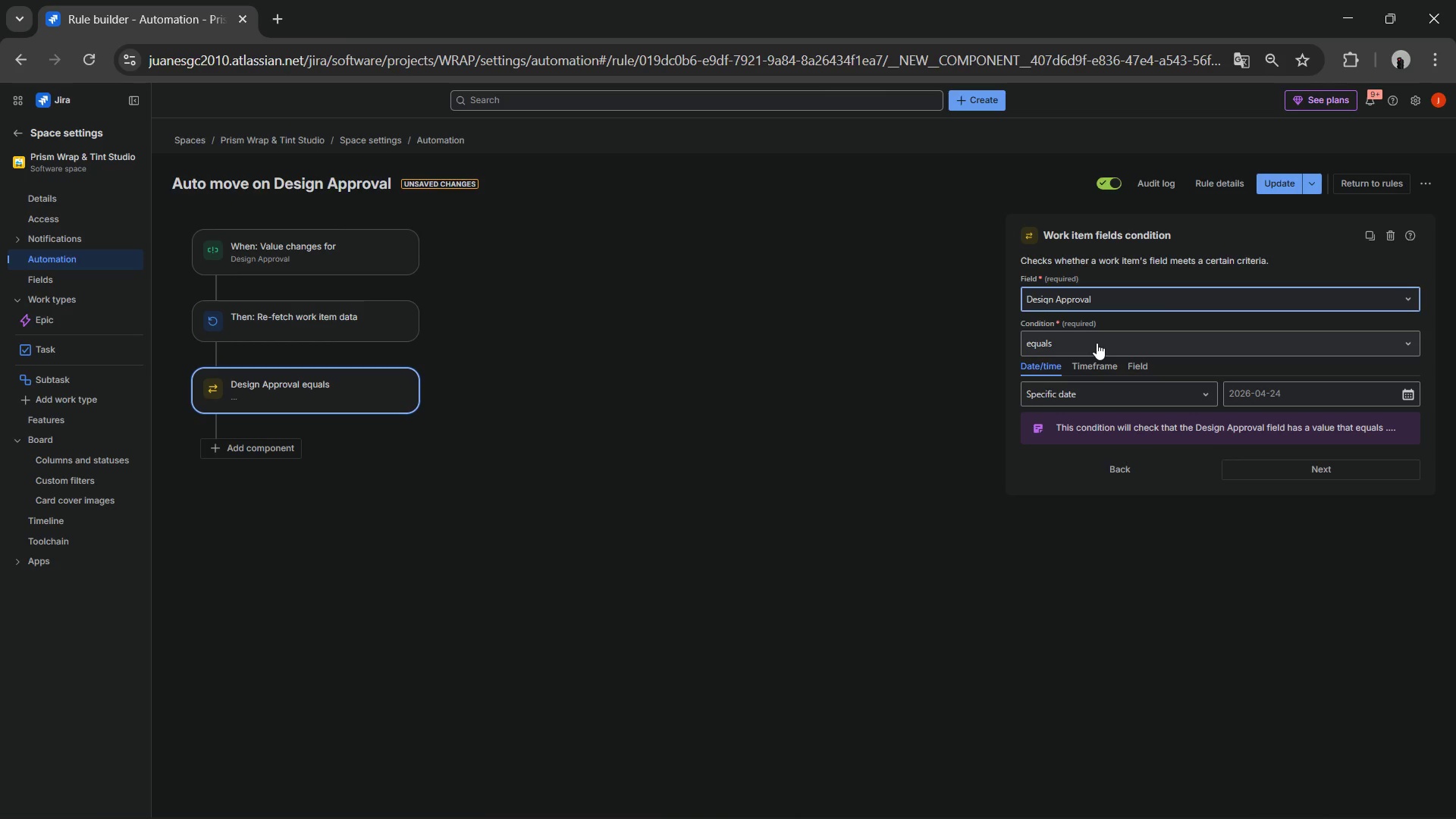 
left_click([1097, 343])
 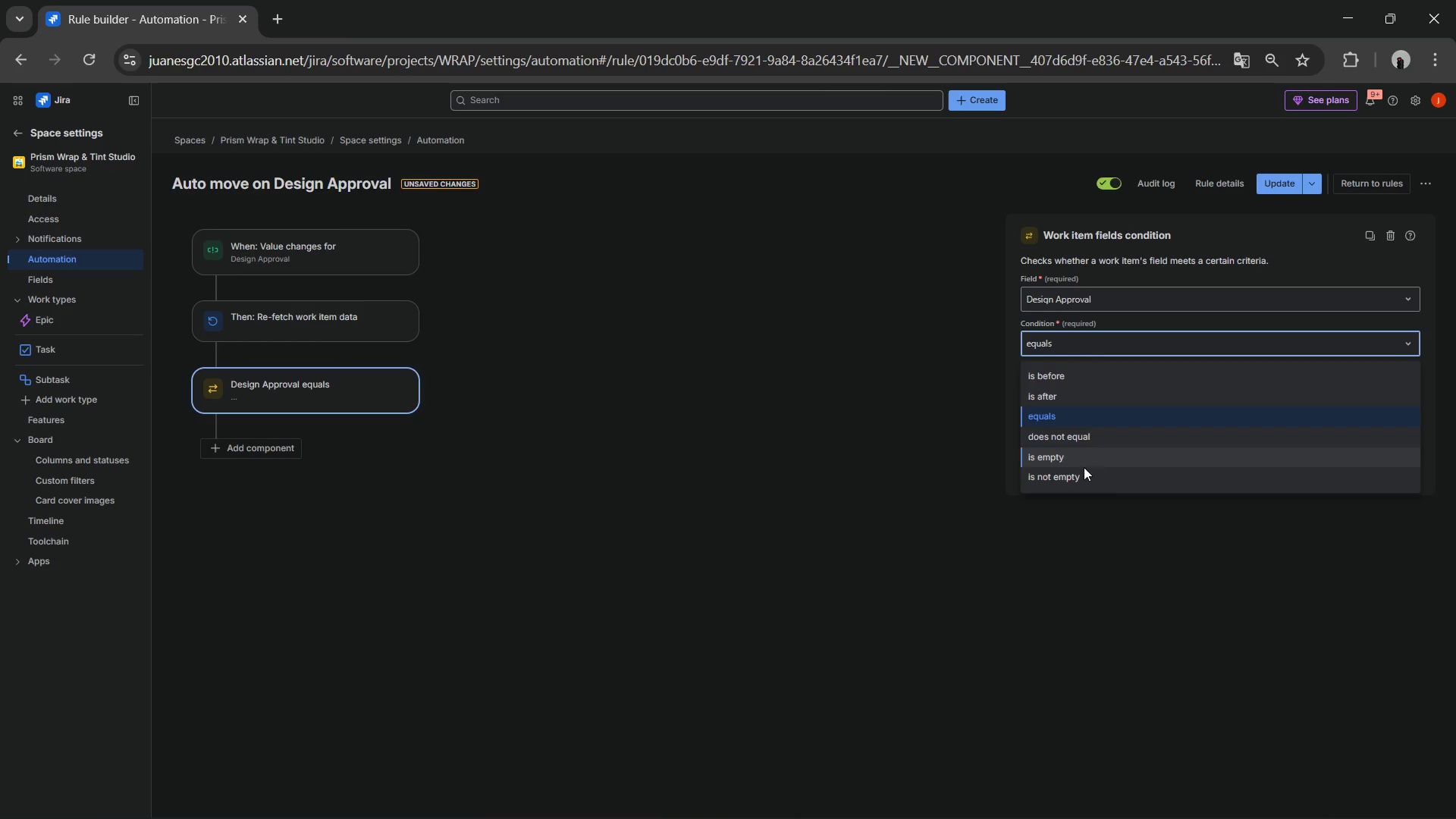 
left_click([1077, 473])
 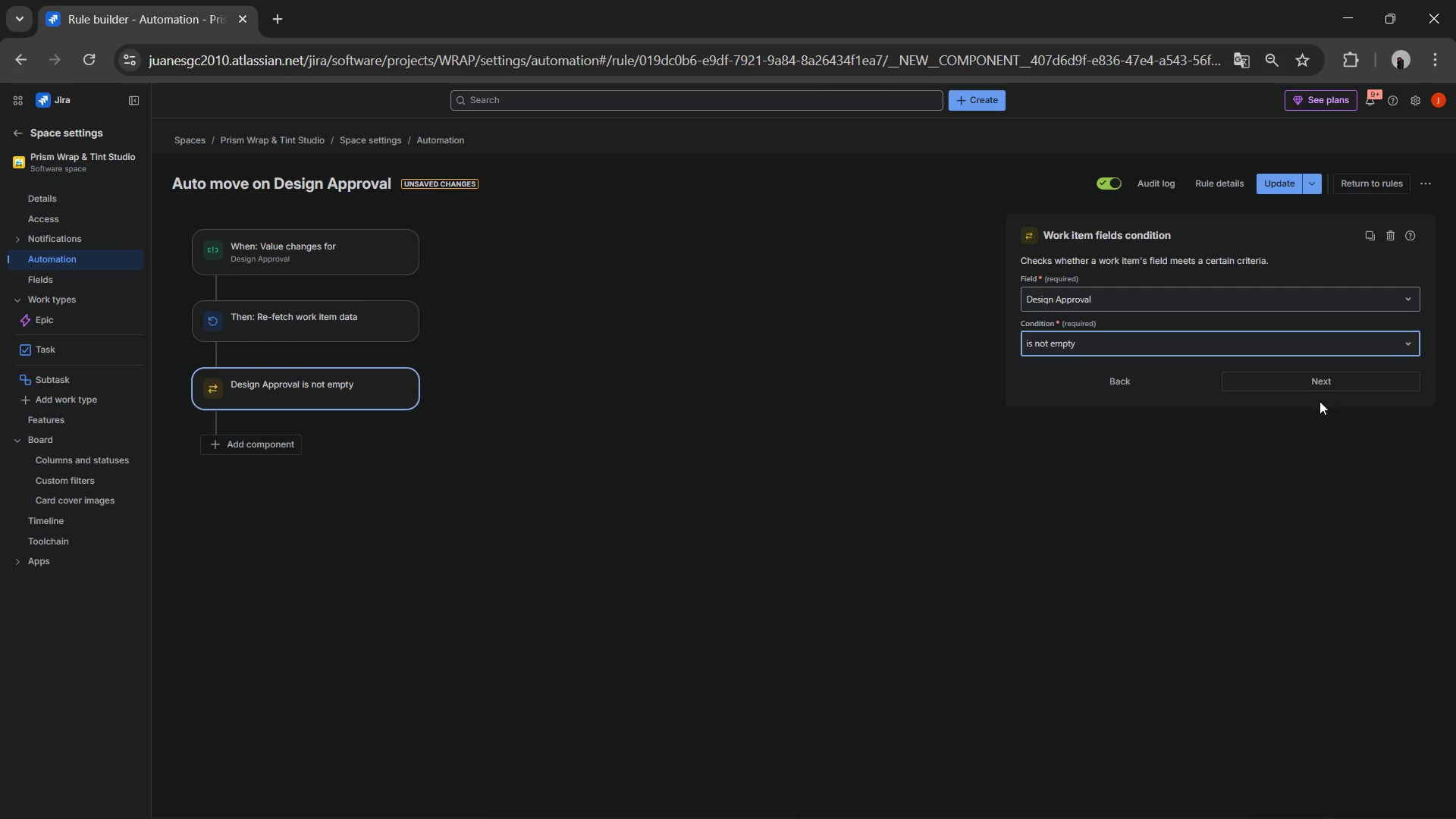 
left_click([1350, 378])
 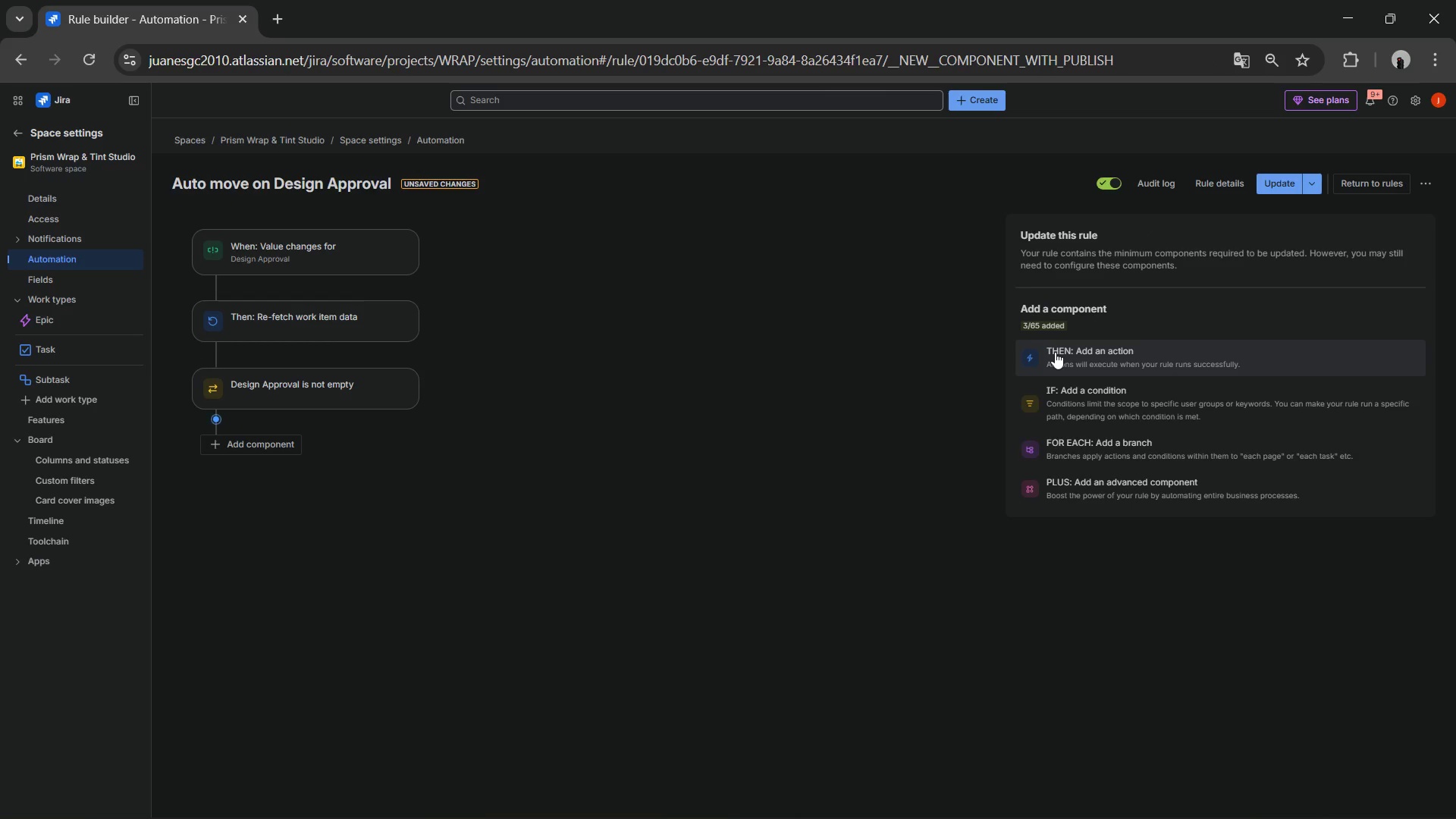 
left_click([1055, 352])
 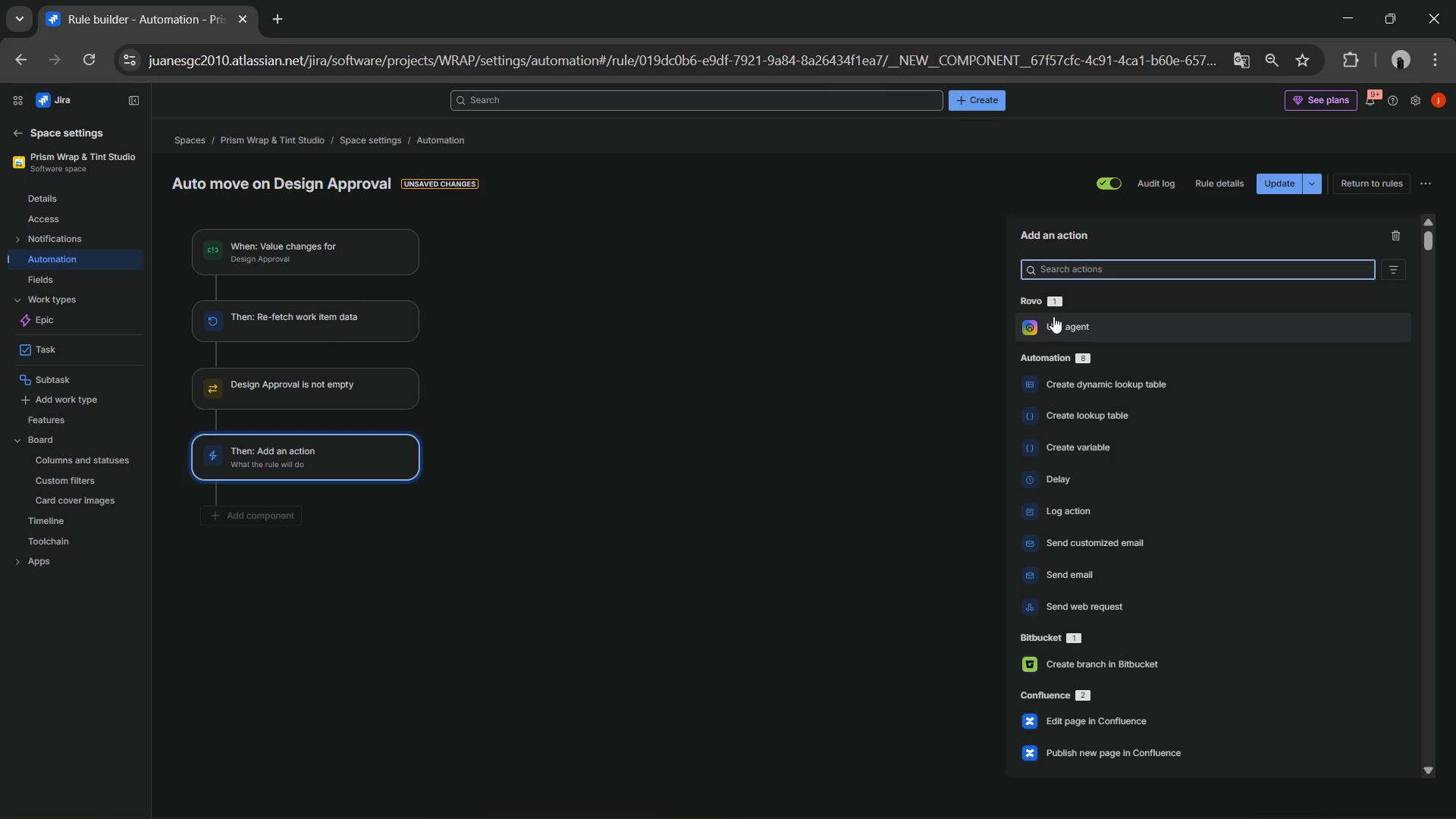 
type(tra)
 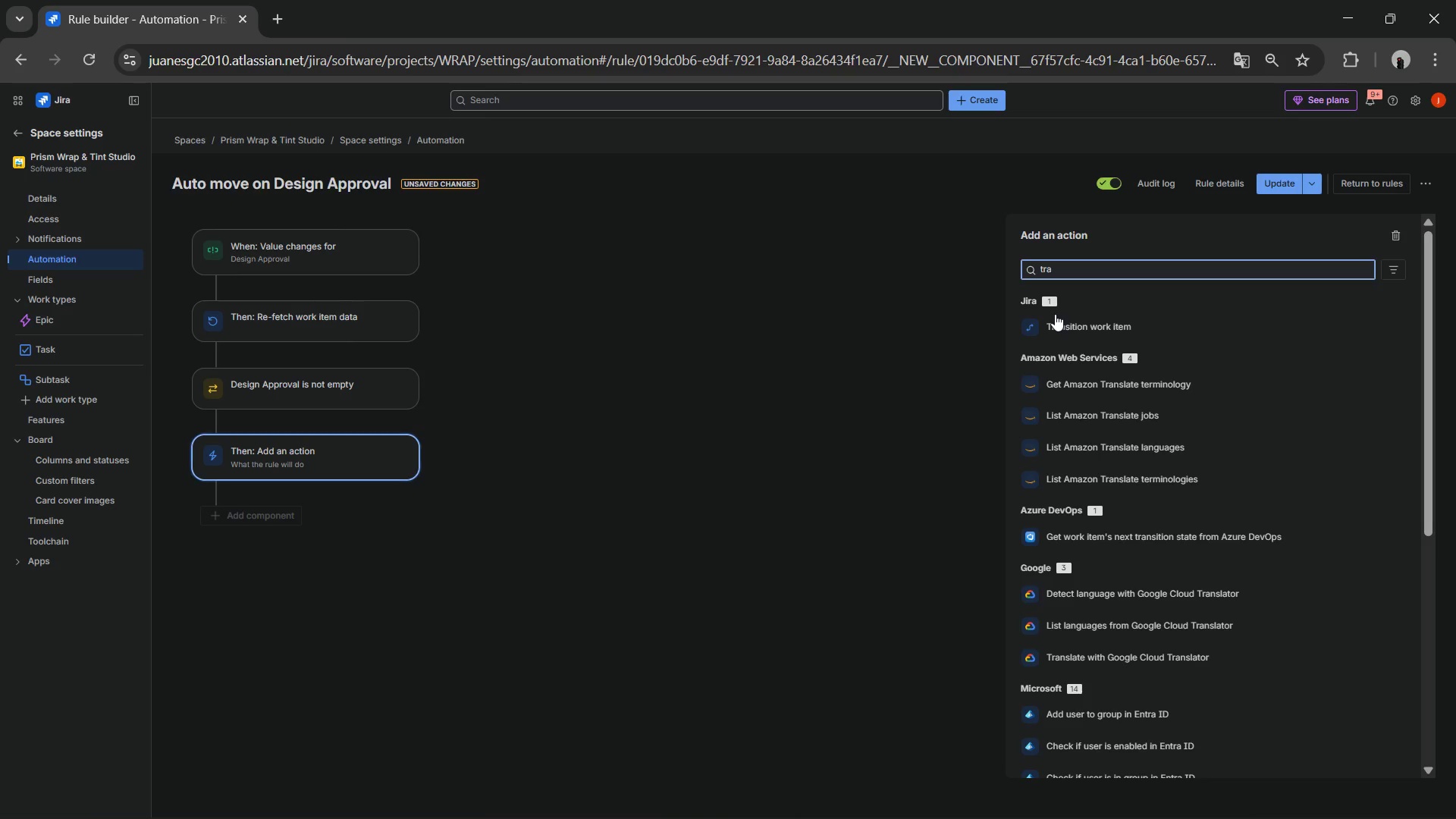 
left_click([1076, 334])
 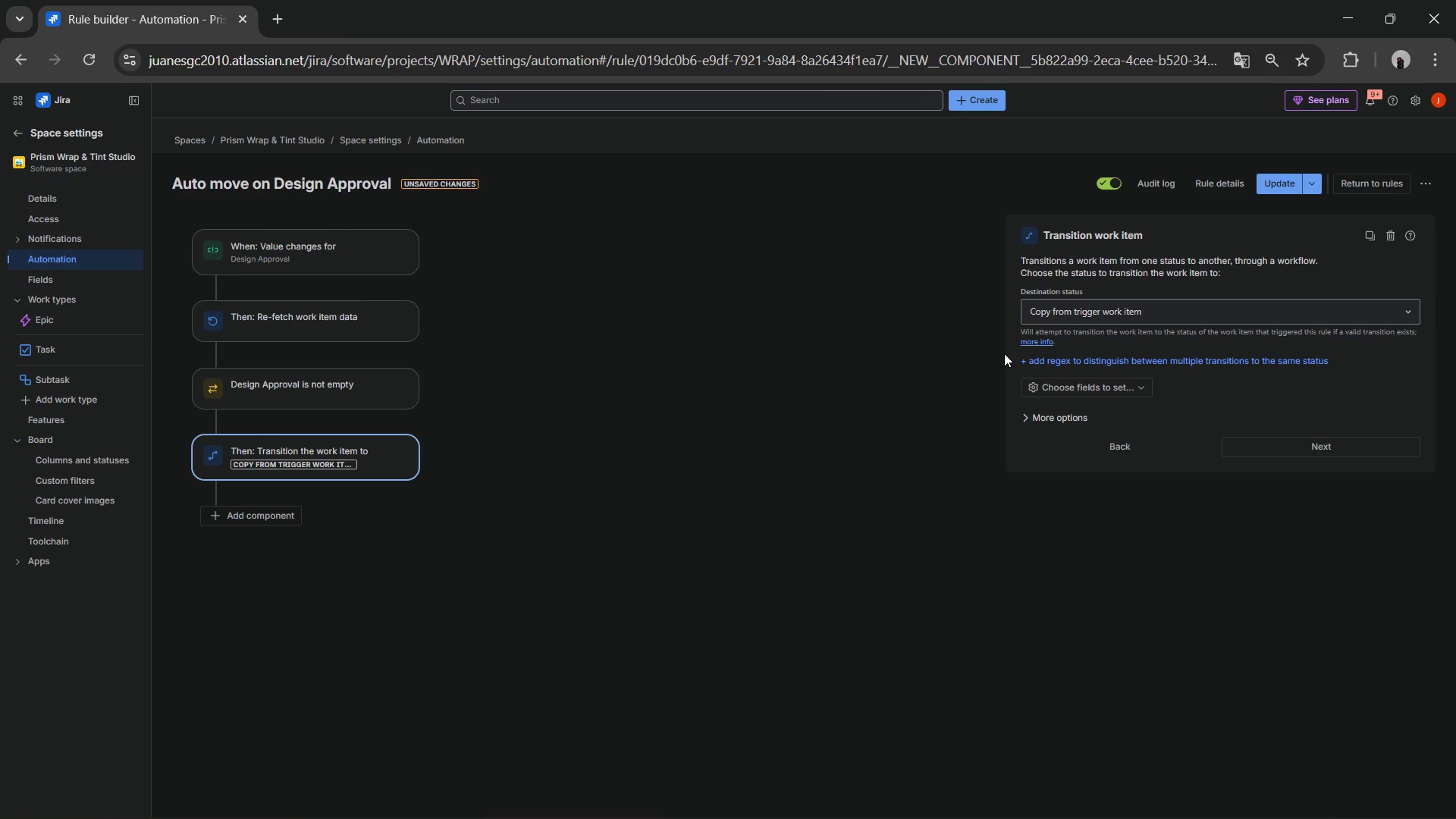 
wait(5.09)
 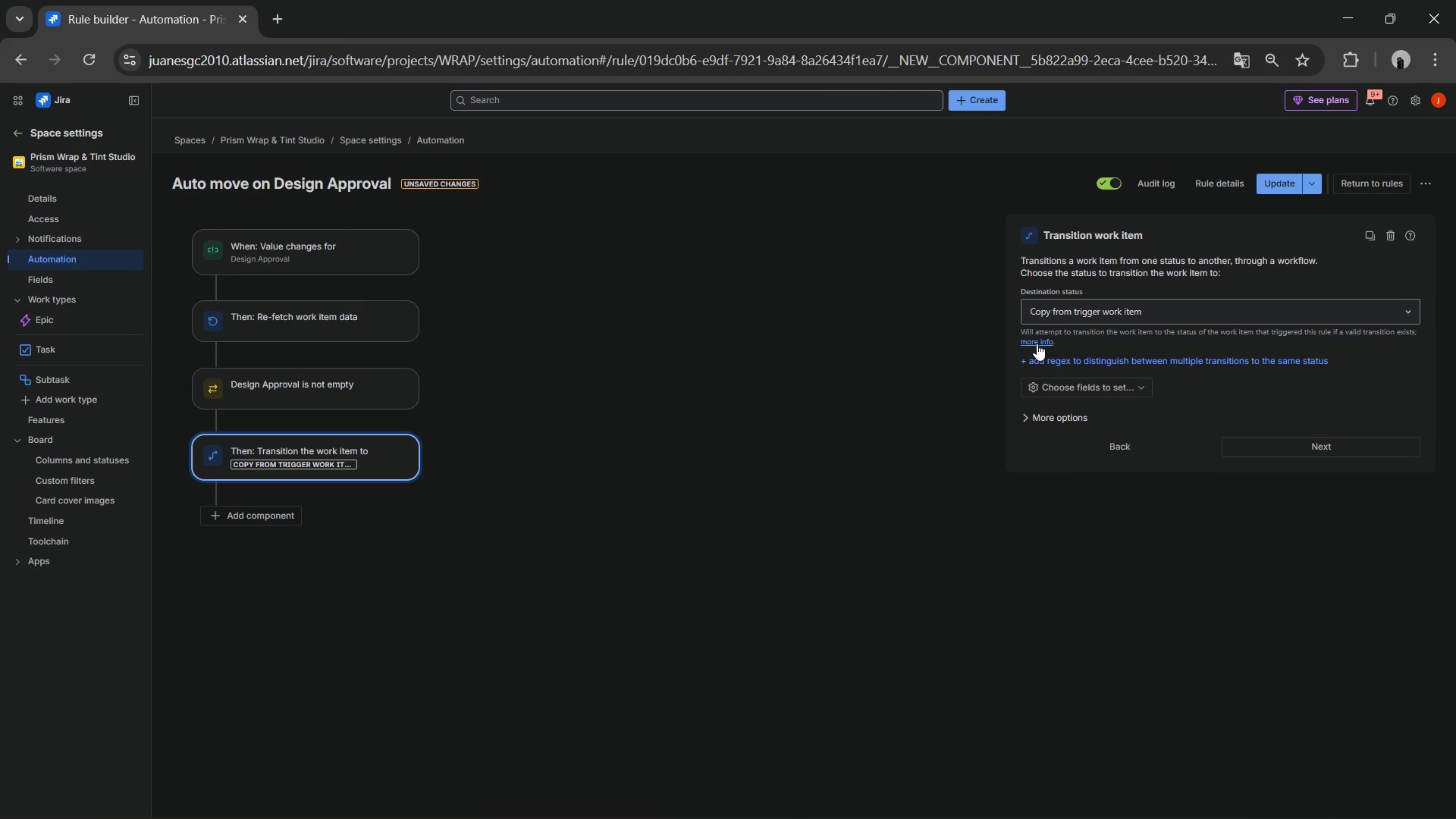 
left_click([1065, 314])
 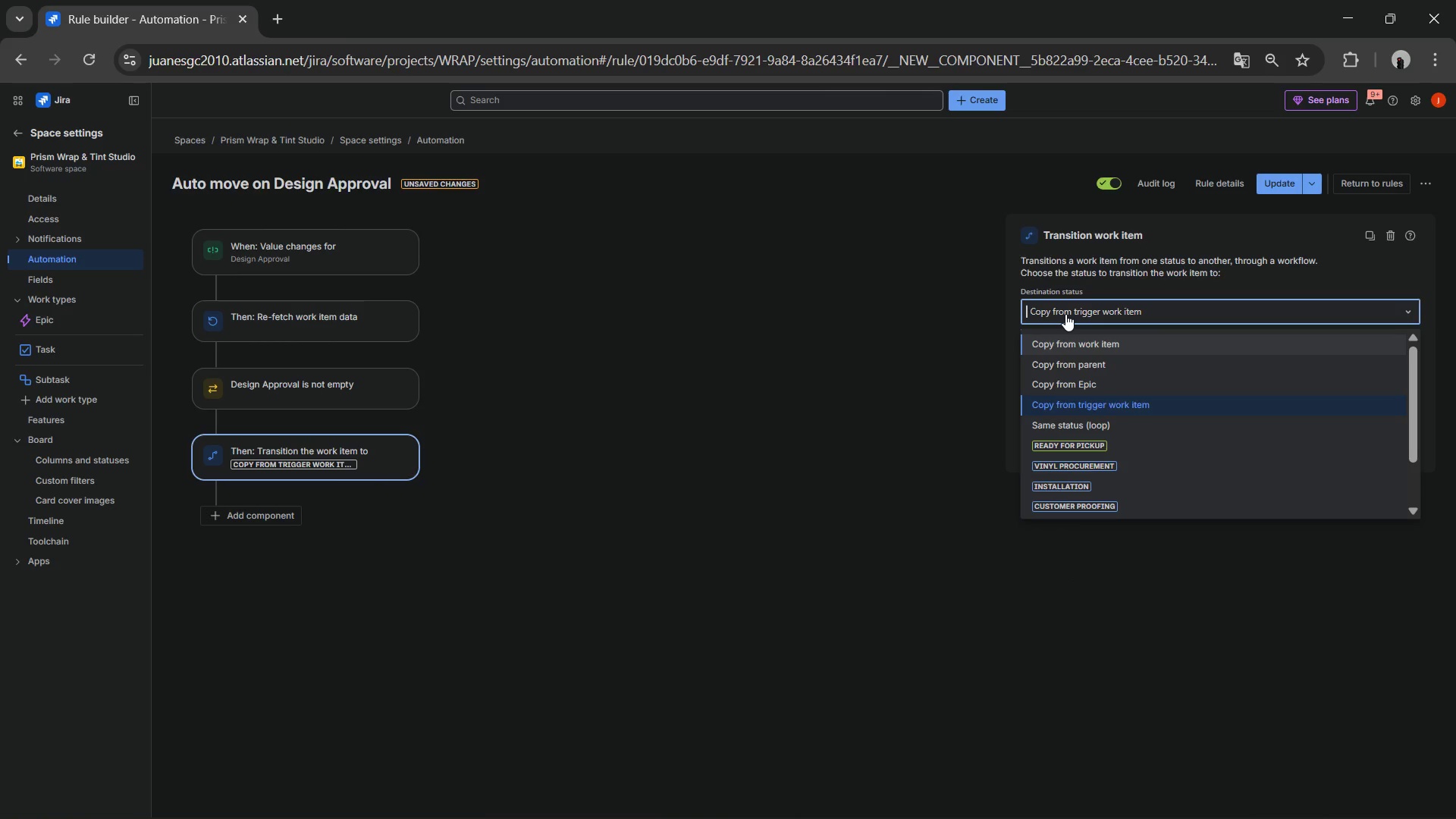 
type(Vin)
 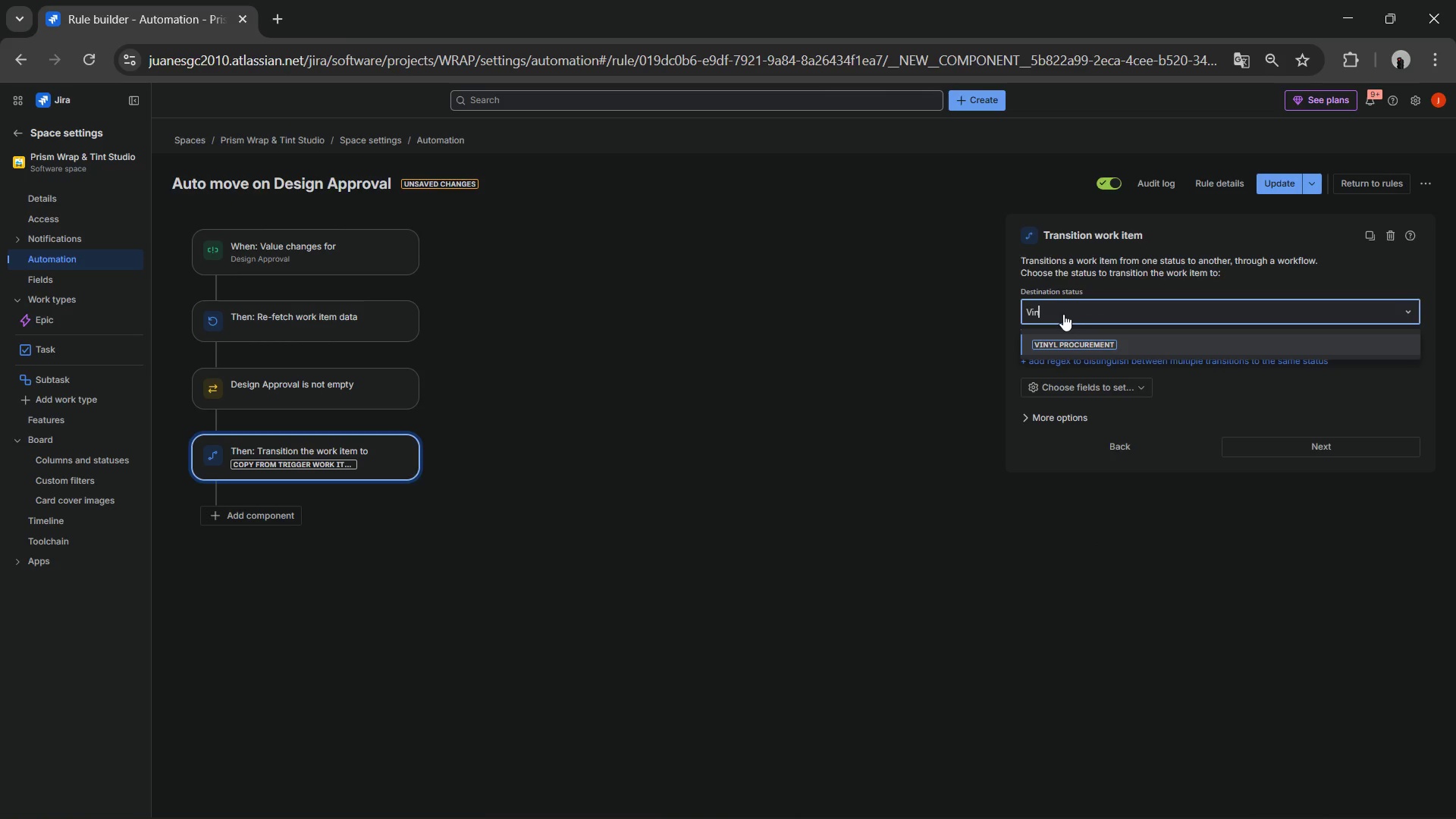 
left_click([1062, 340])
 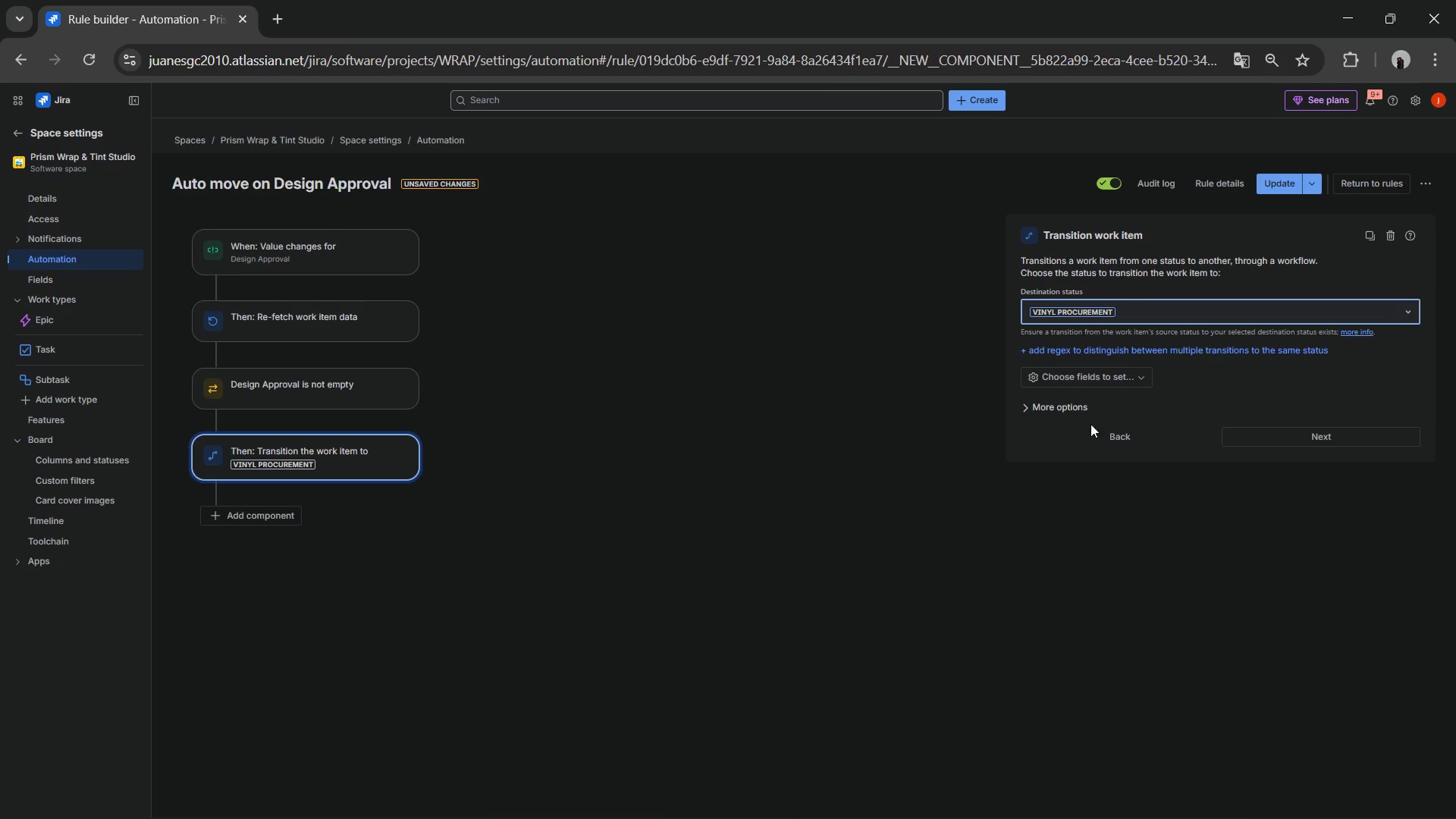 
left_click([1288, 432])
 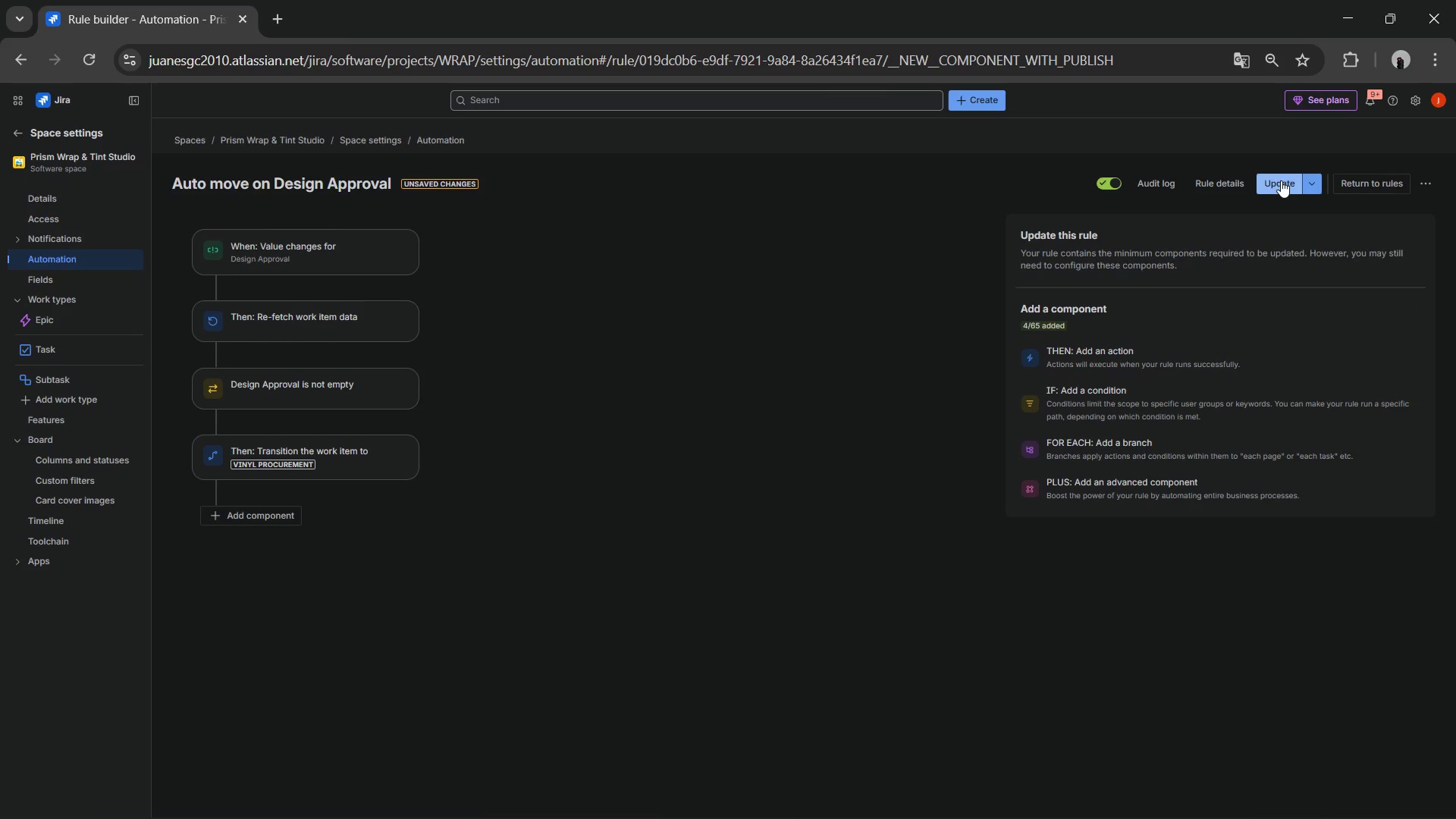 
wait(5.39)
 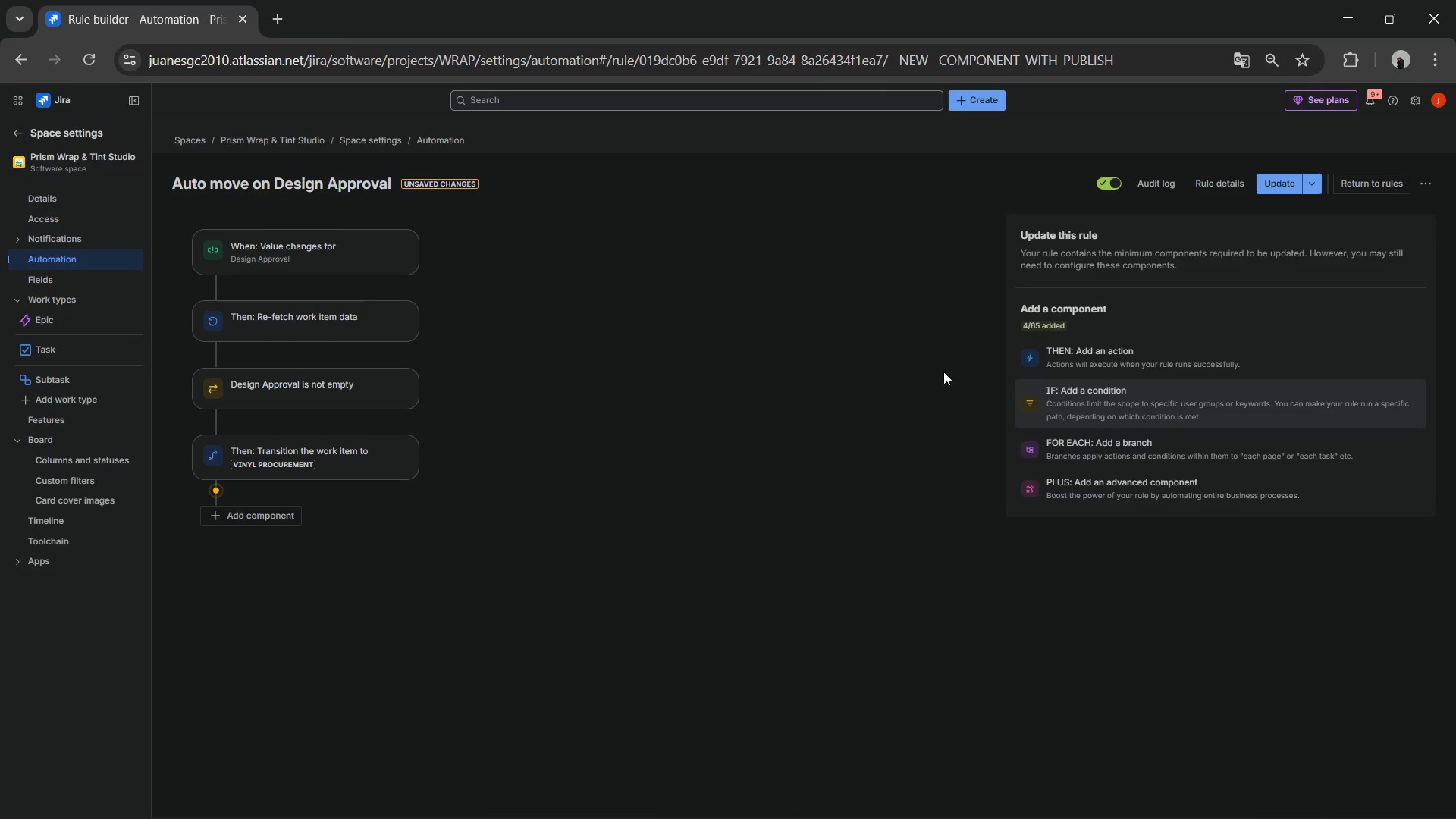 
left_click([1280, 180])
 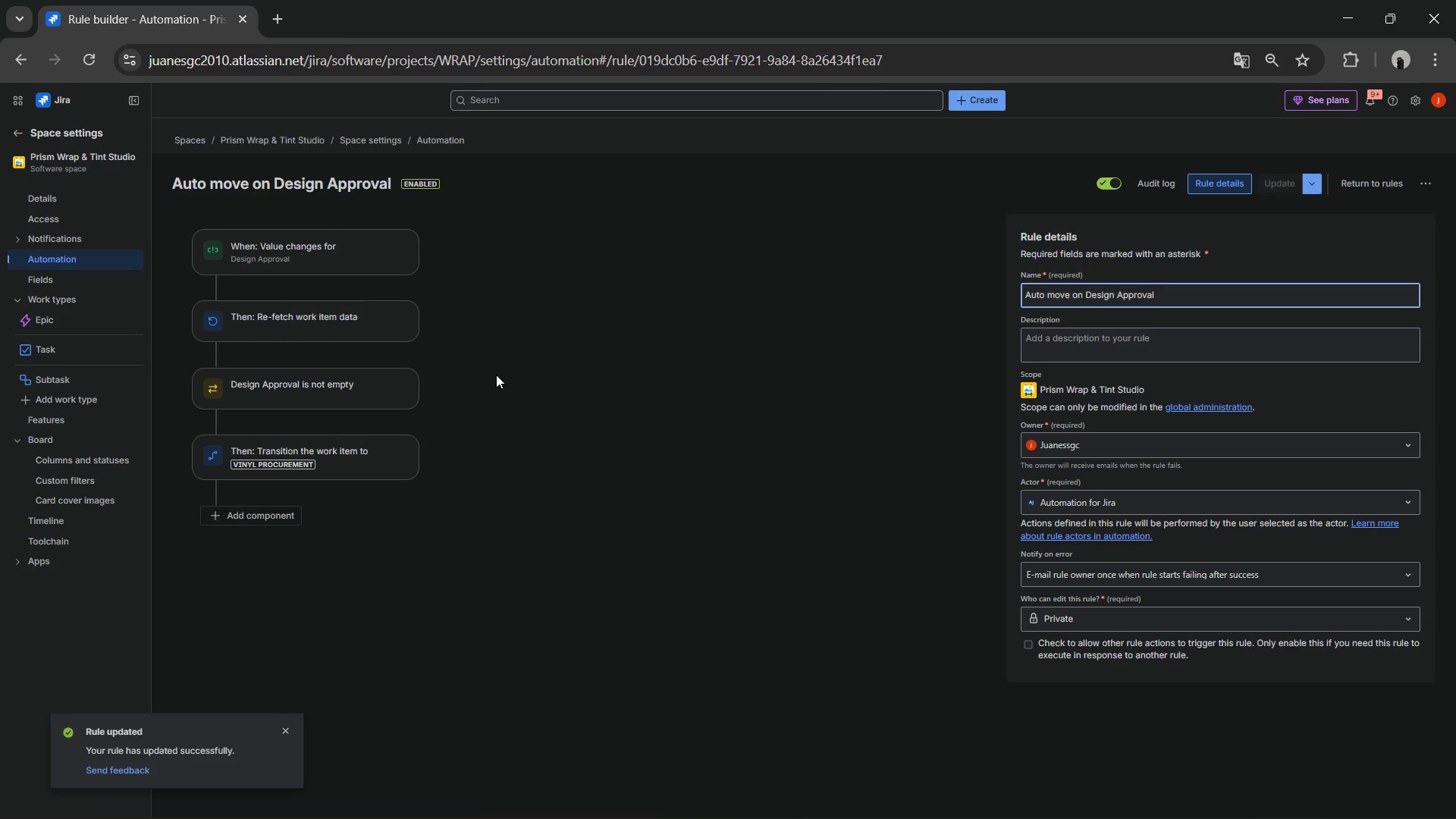 
wait(12.61)
 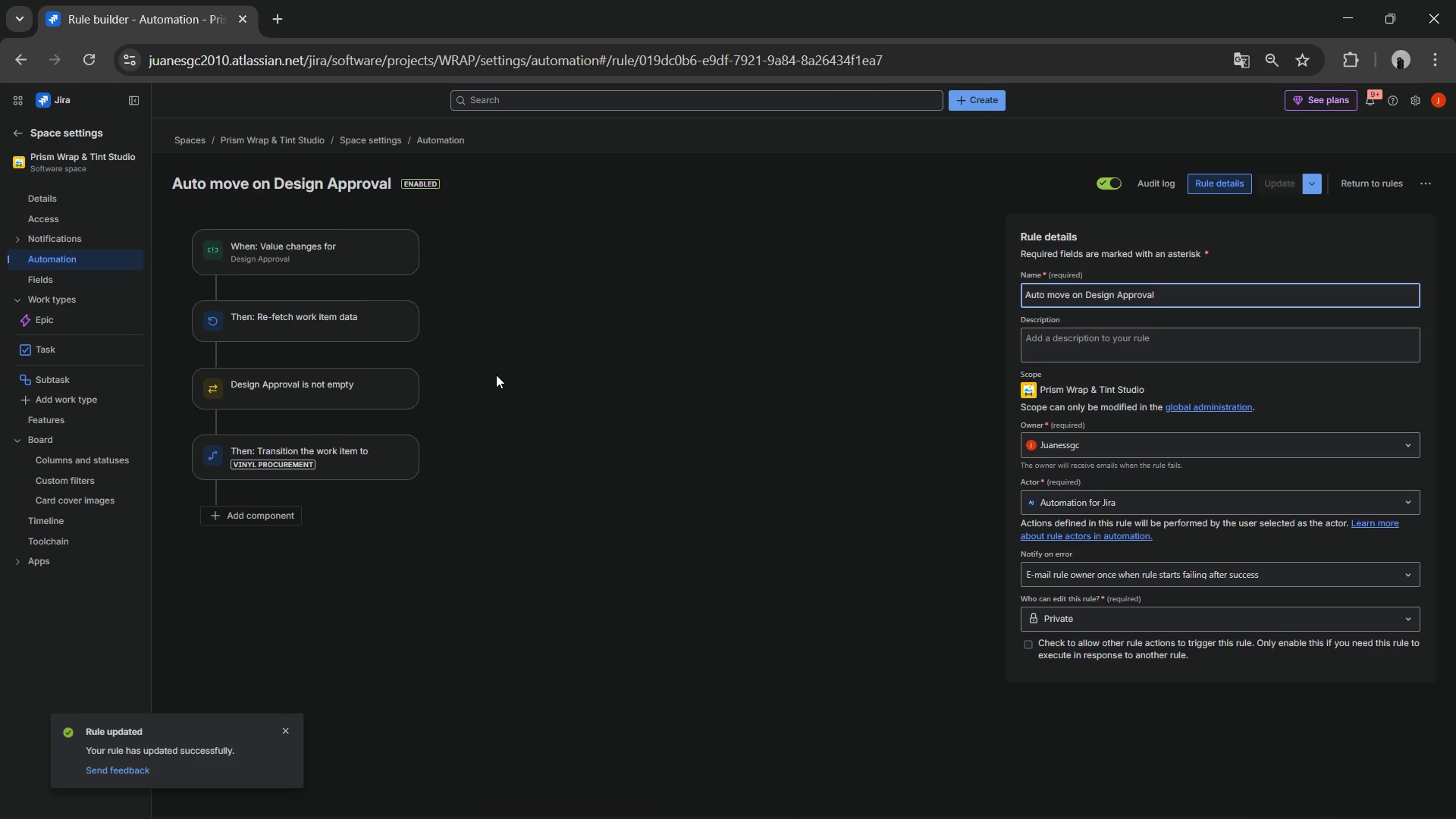 
left_click([20, 128])
 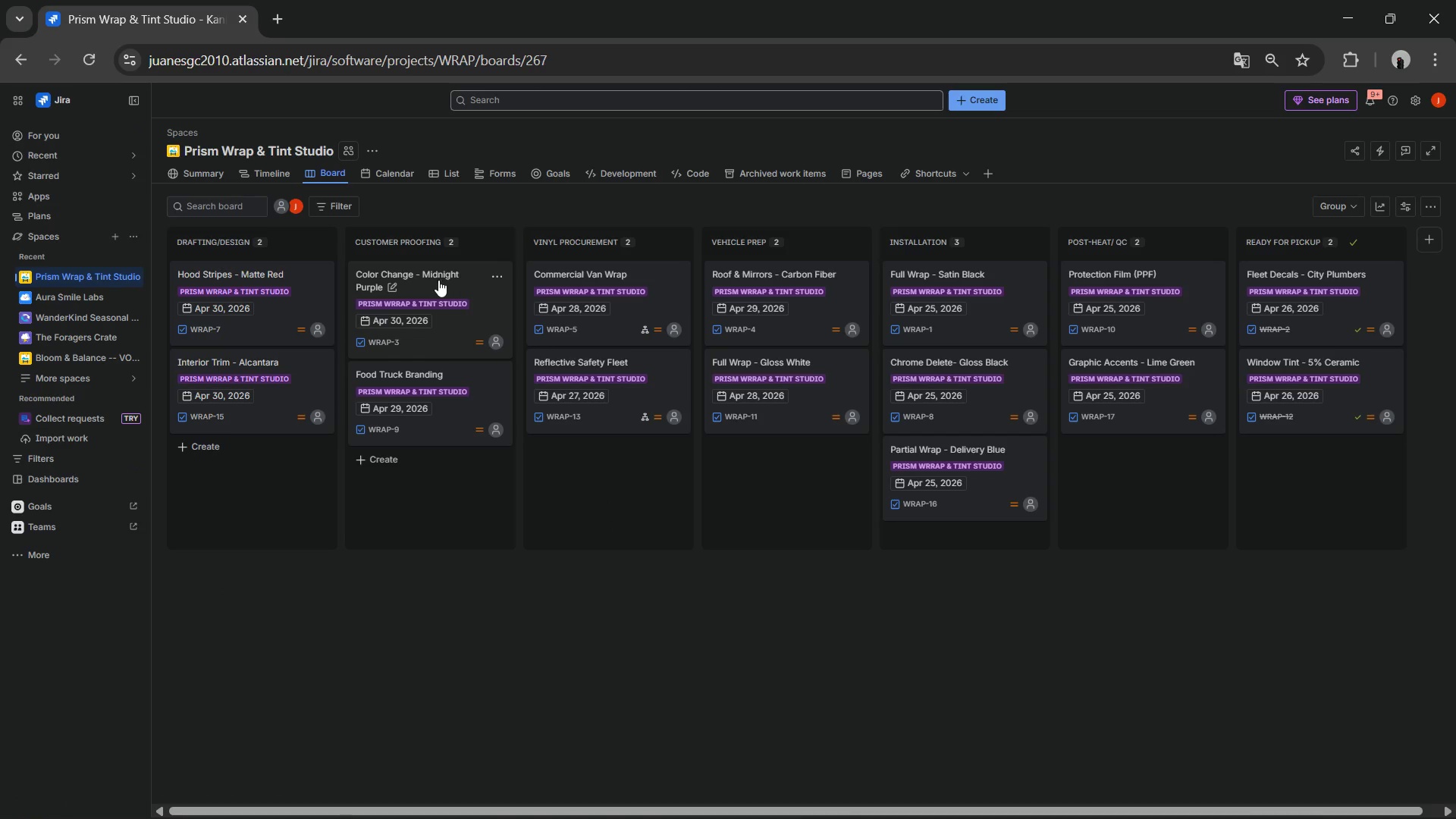 
wait(6.95)
 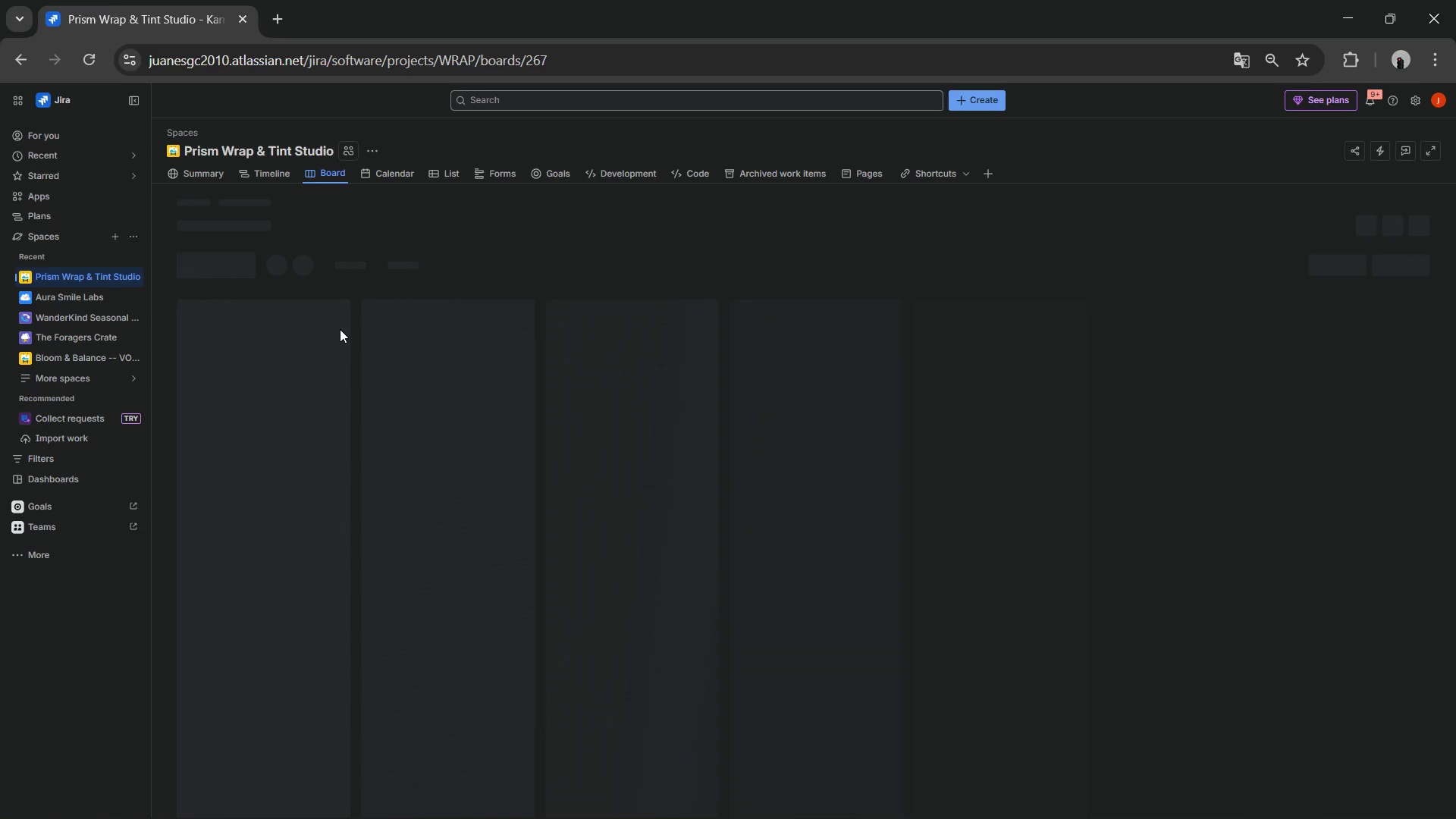 
mouse_move([432, 285])
 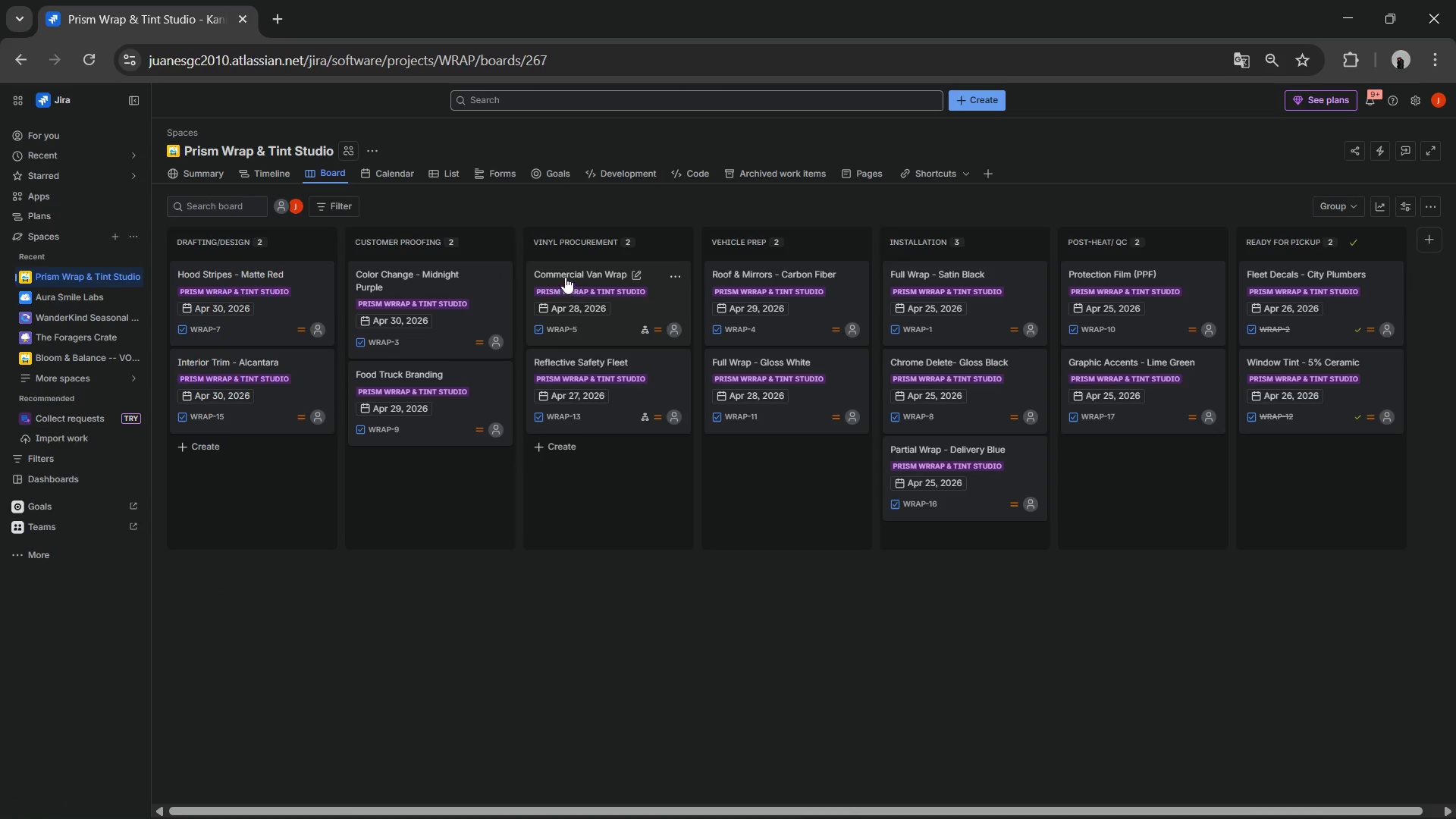 
left_click([565, 277])
 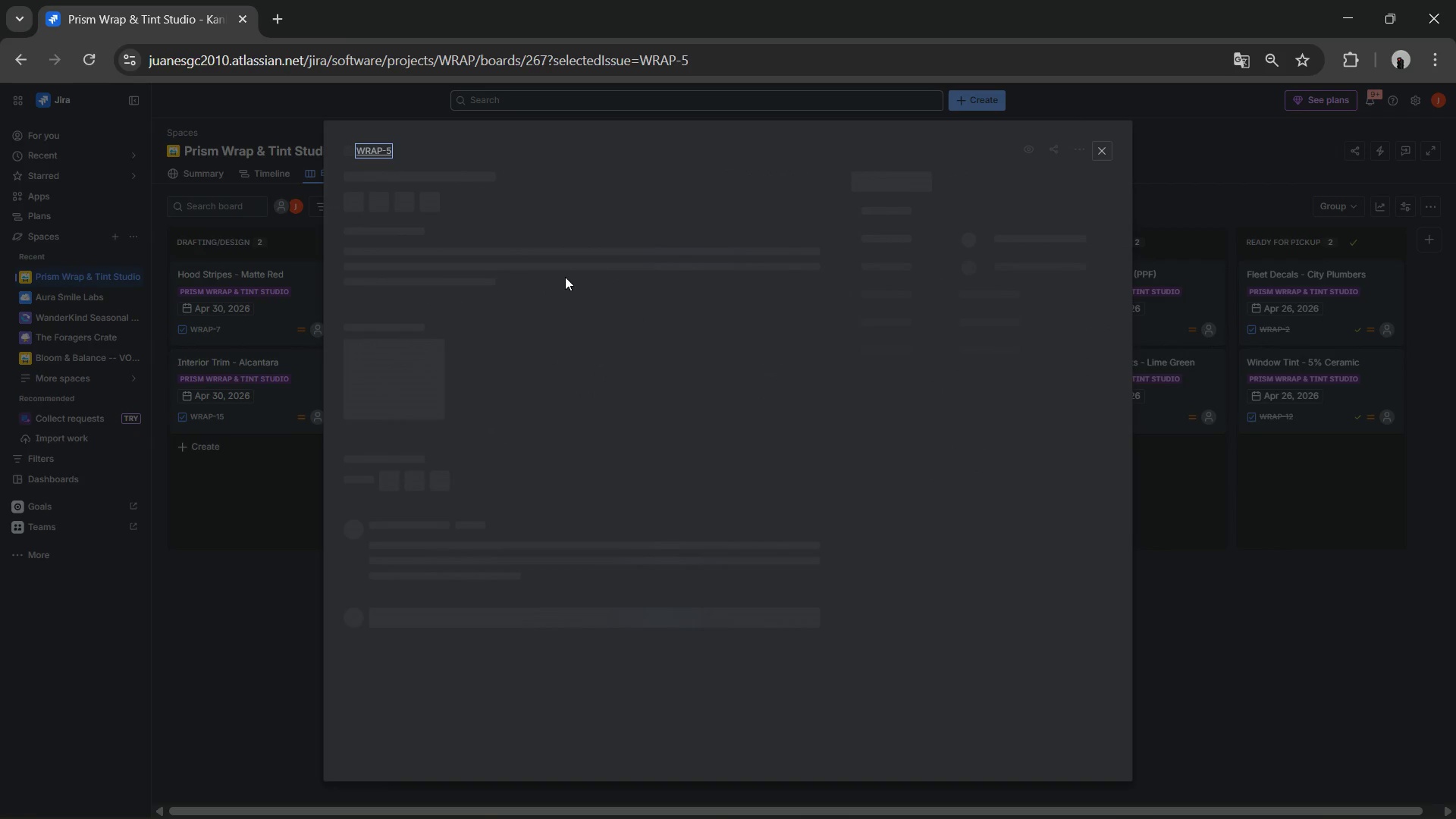 
wait(8.33)
 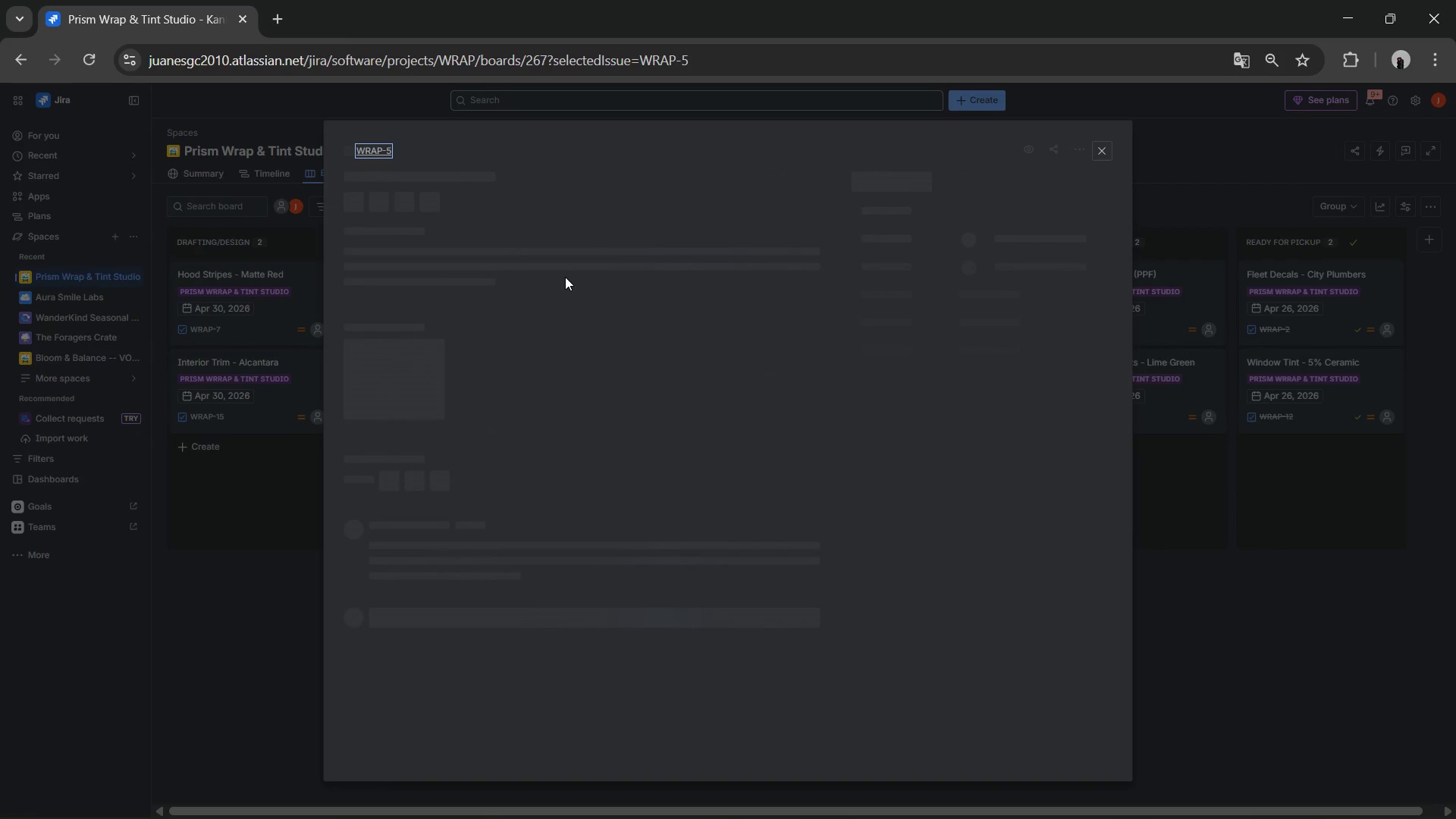 
left_click([552, 297])
 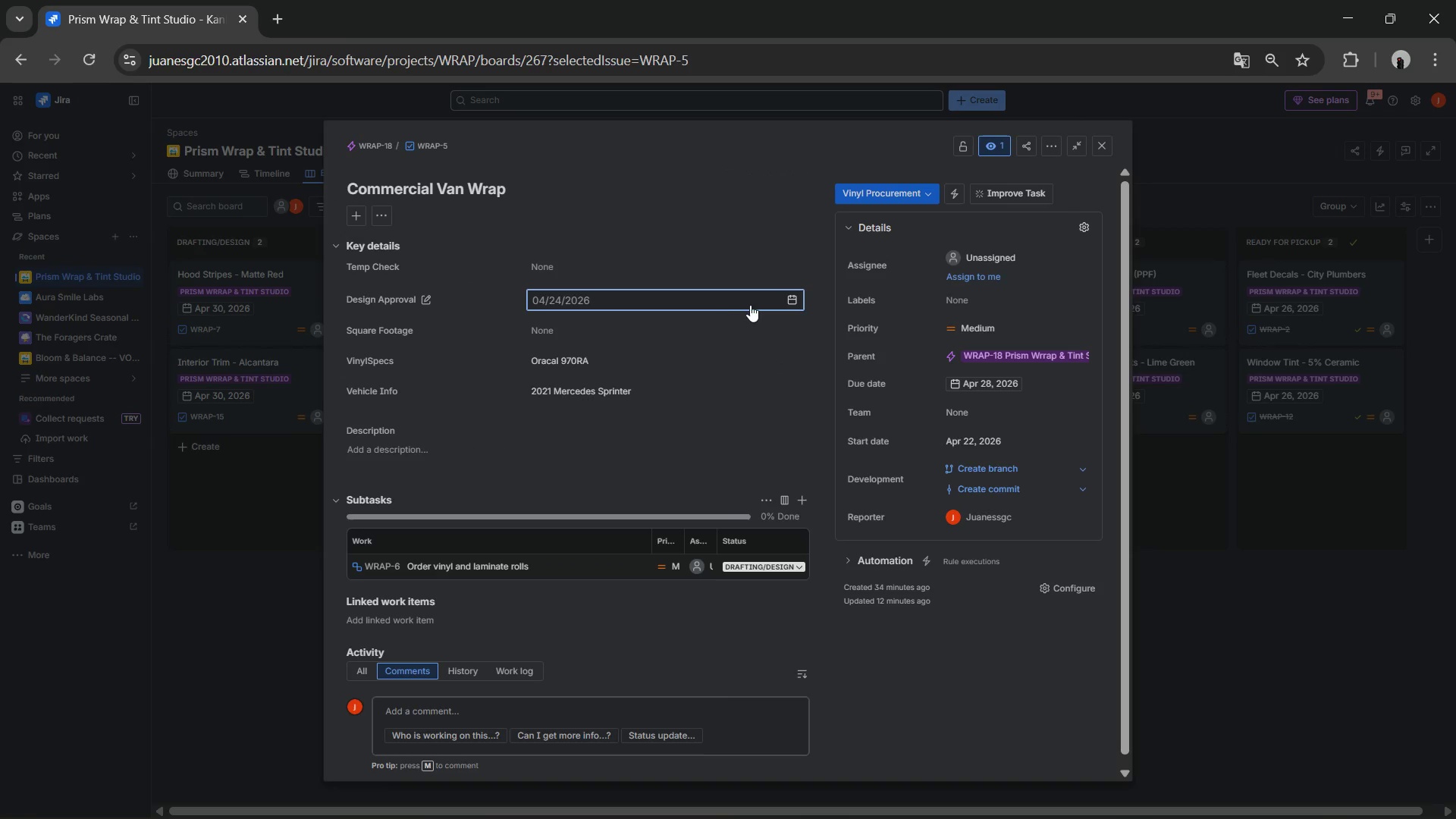 
left_click([780, 299])
 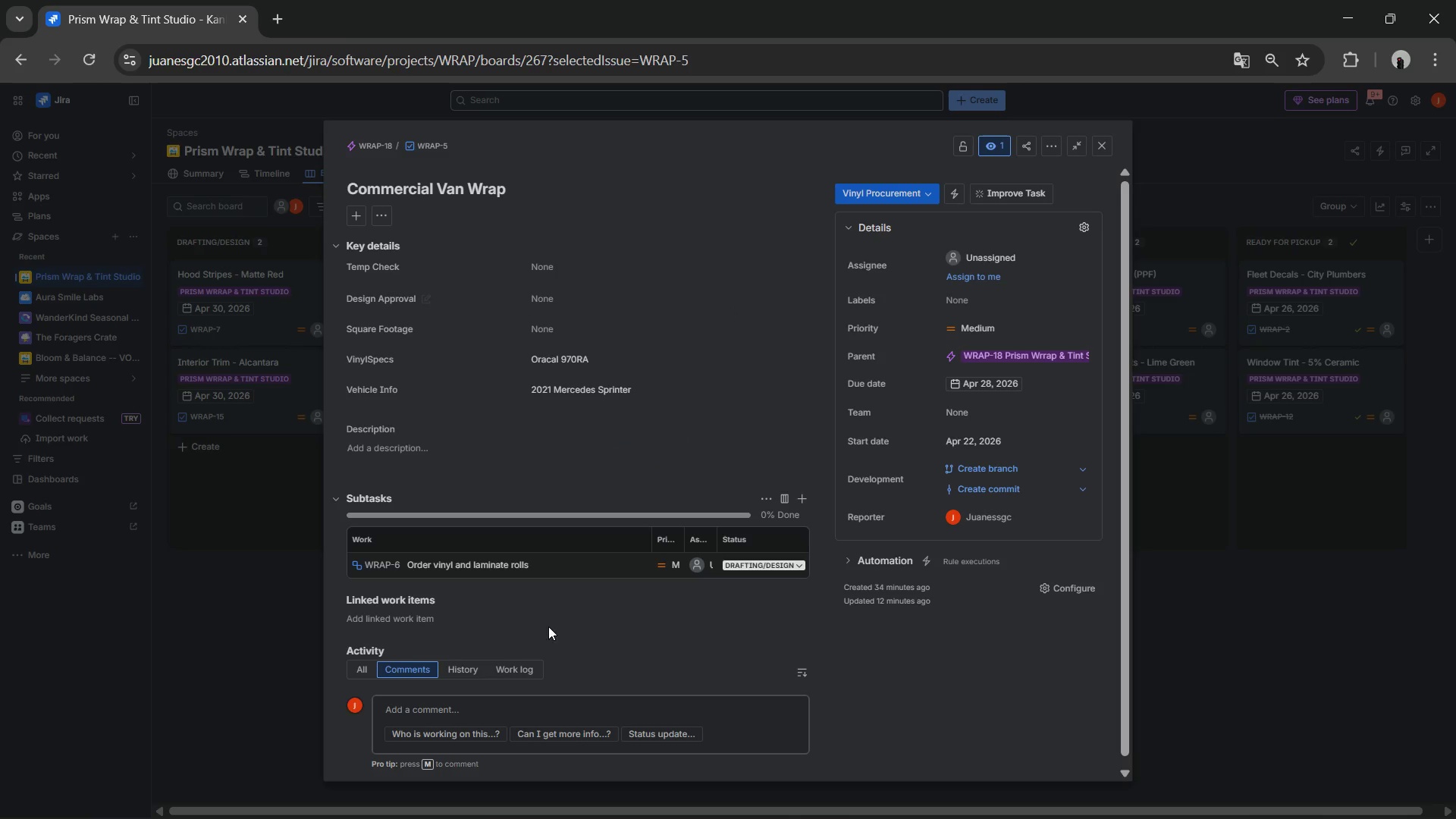 
wait(16.27)
 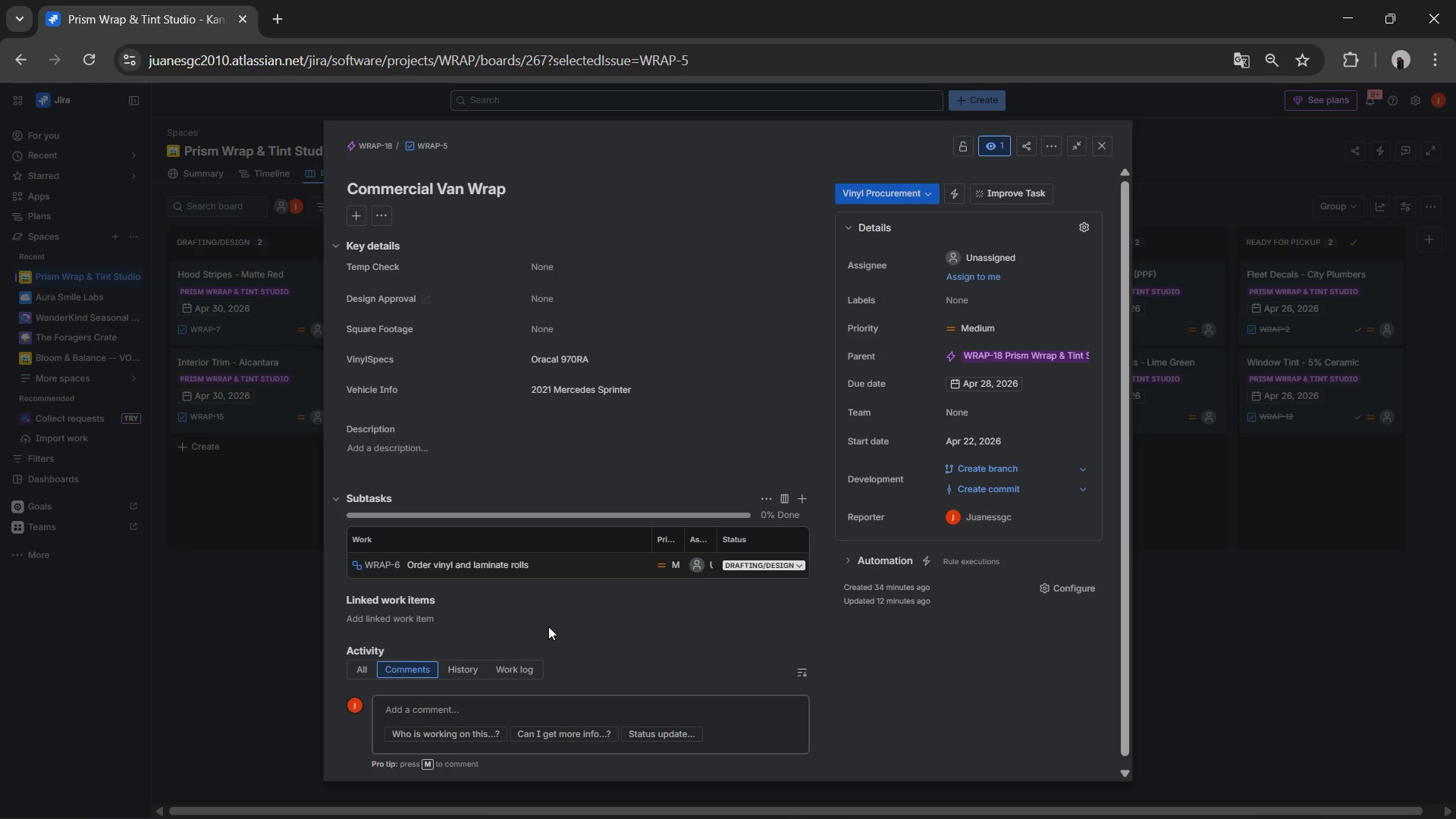 
left_click([1096, 140])
 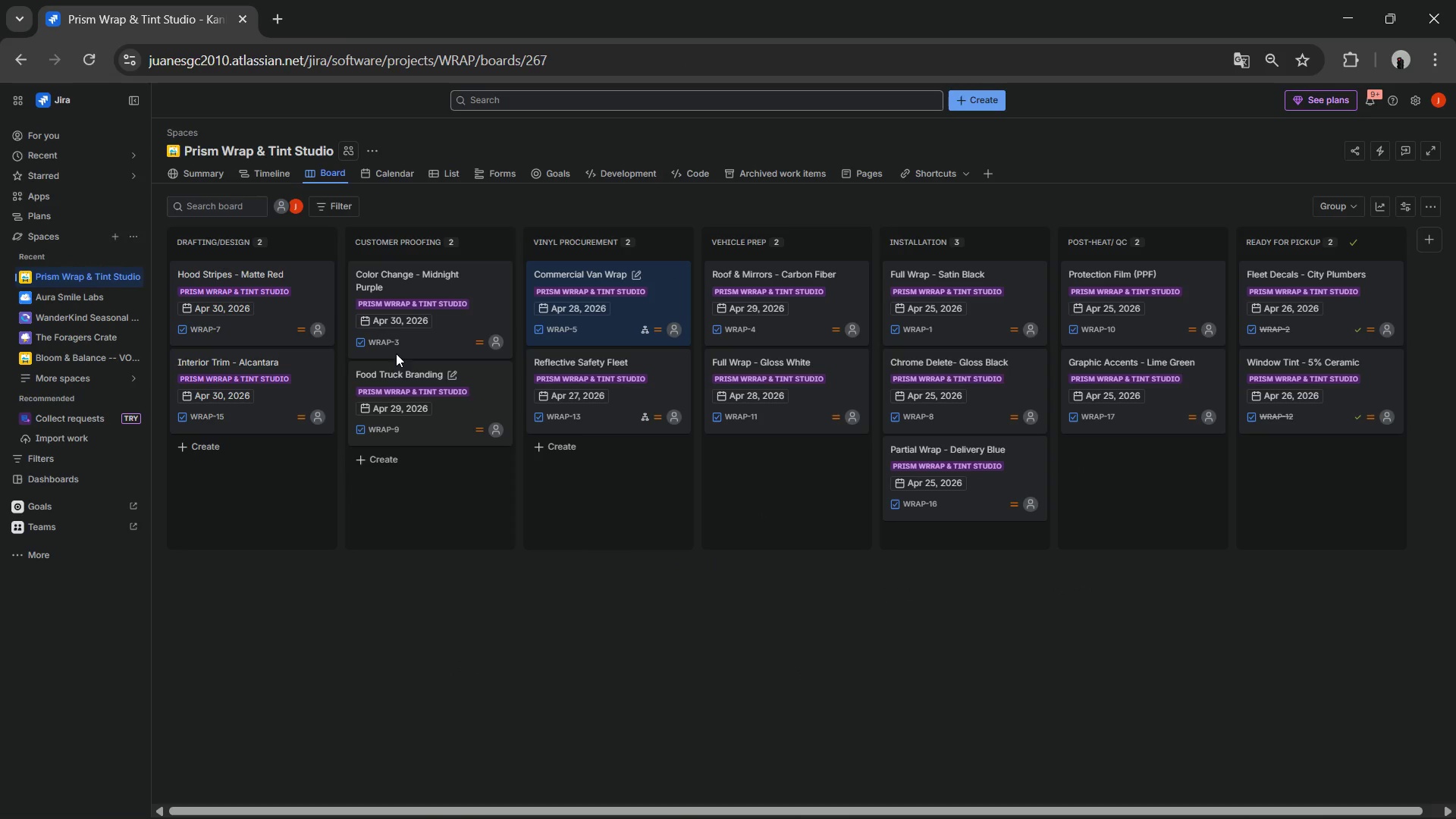 
left_click([386, 274])
 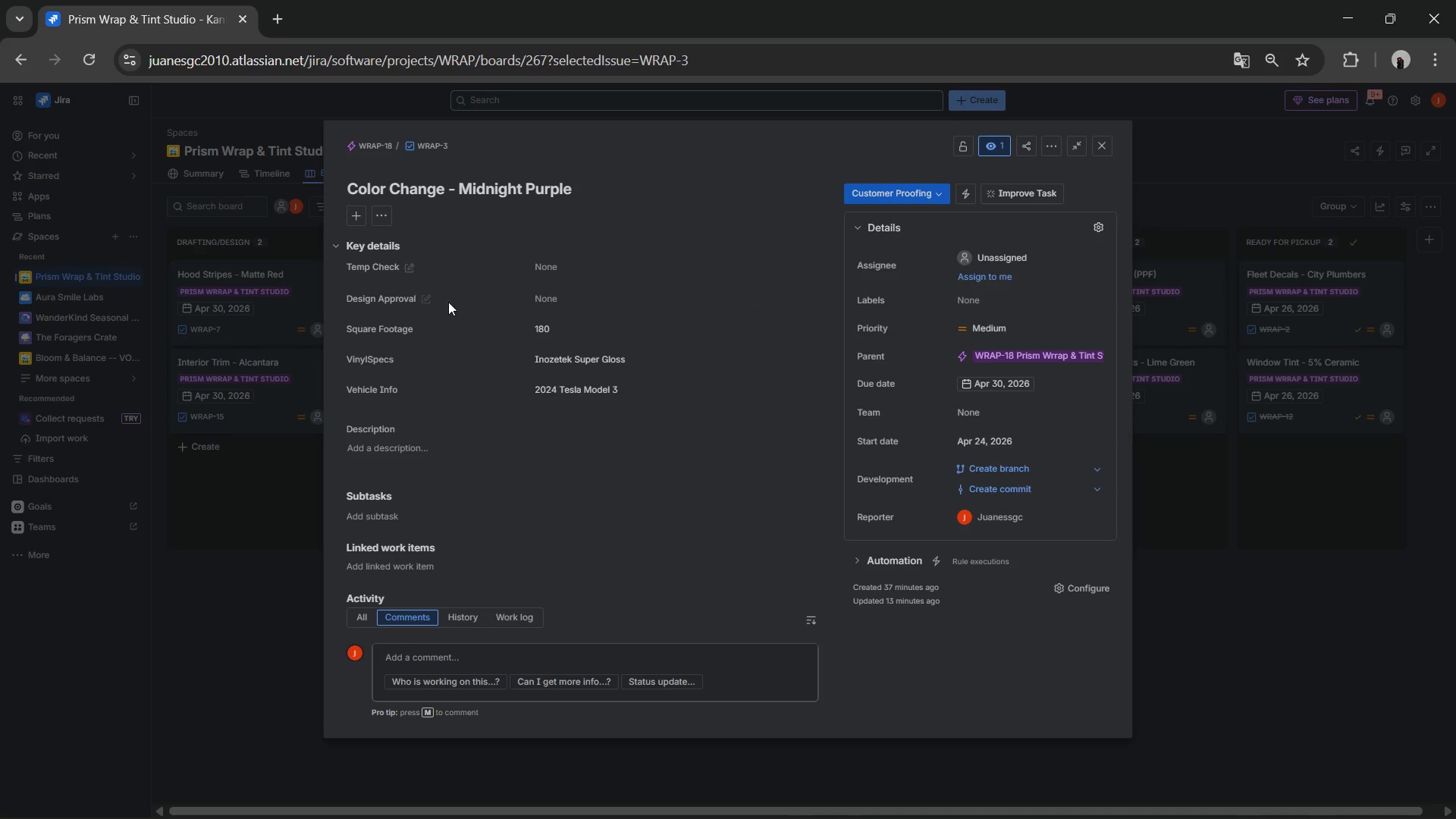 
wait(5.12)
 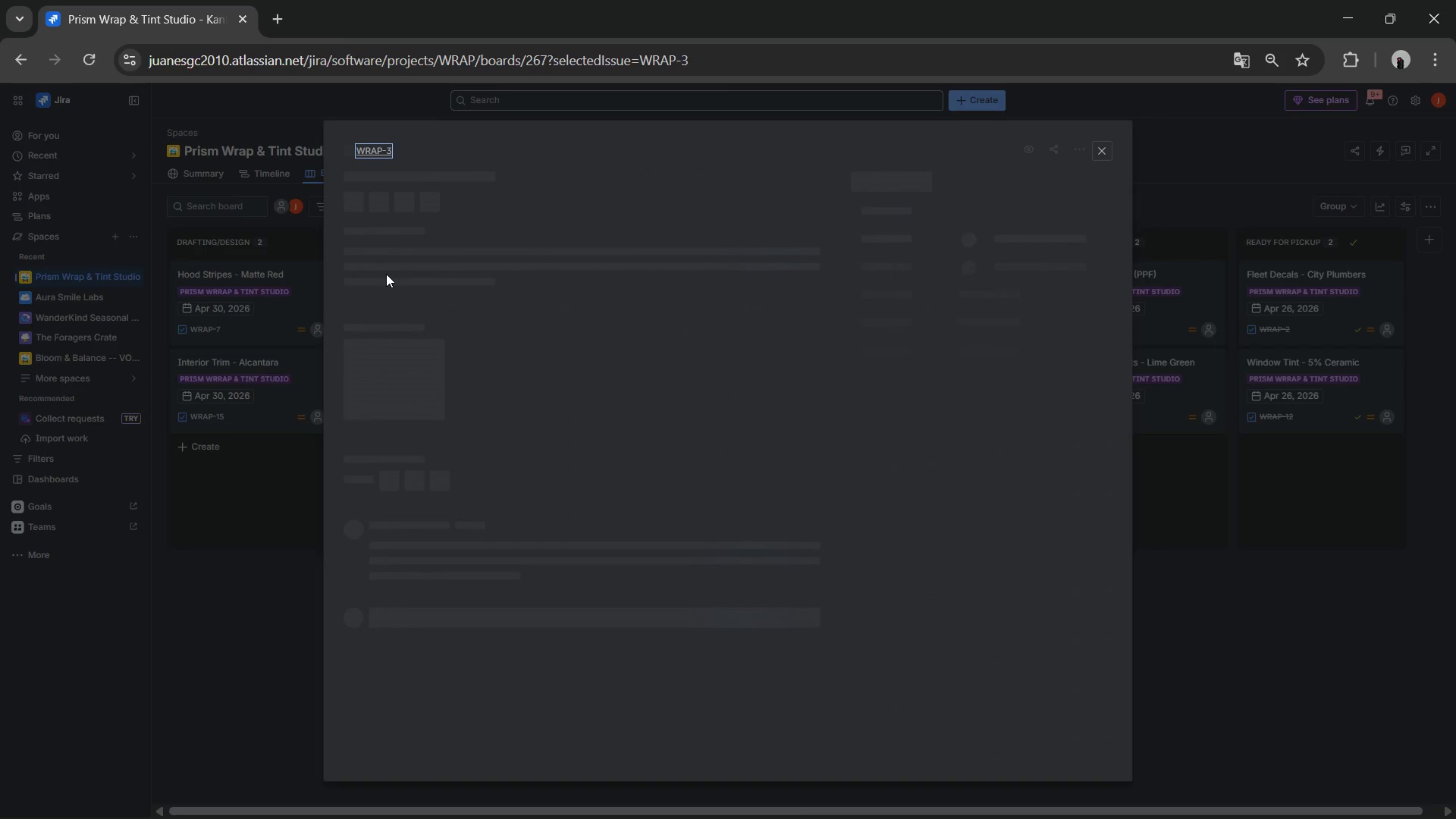 
left_click([565, 305])
 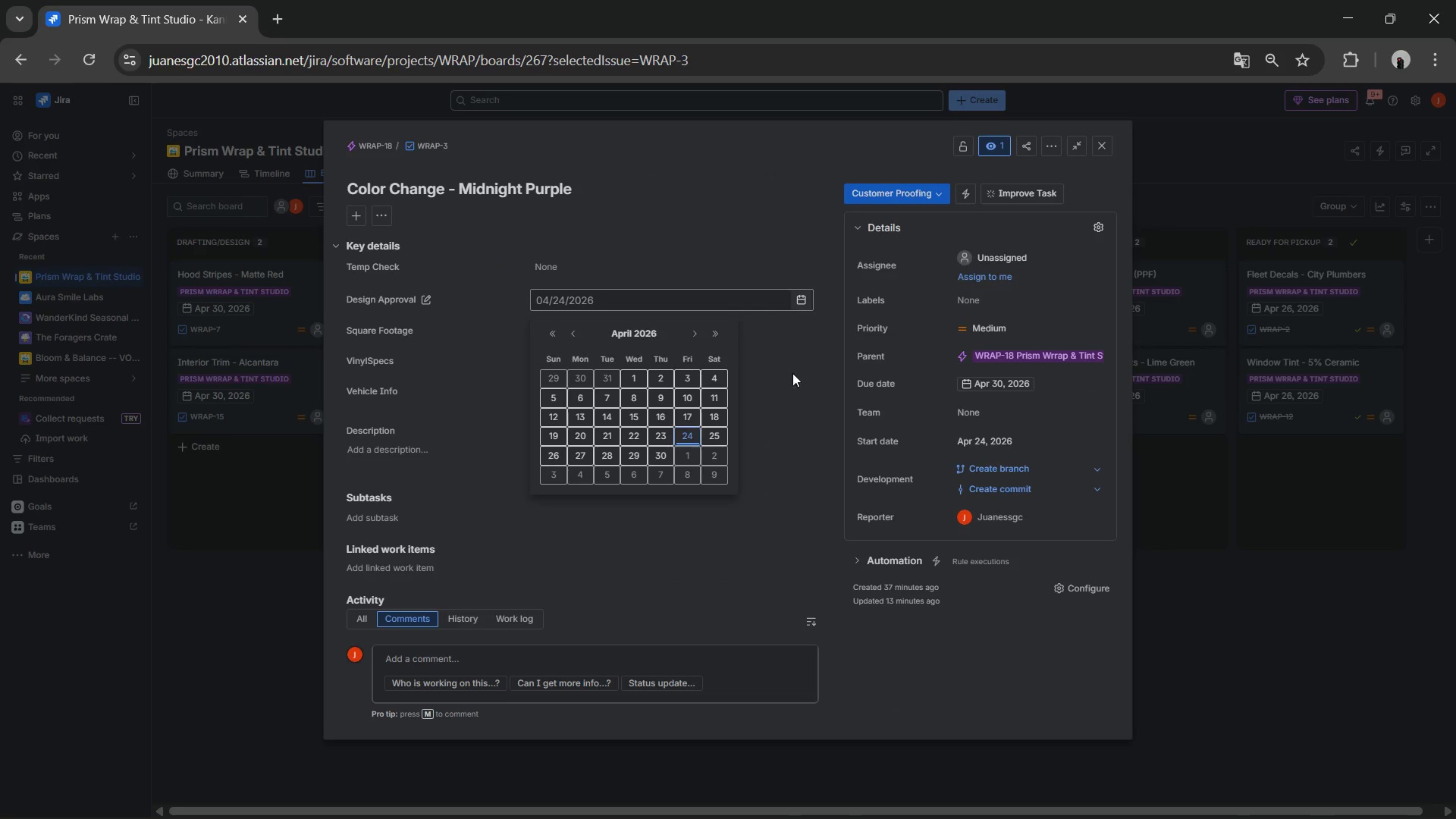 
left_click([689, 438])
 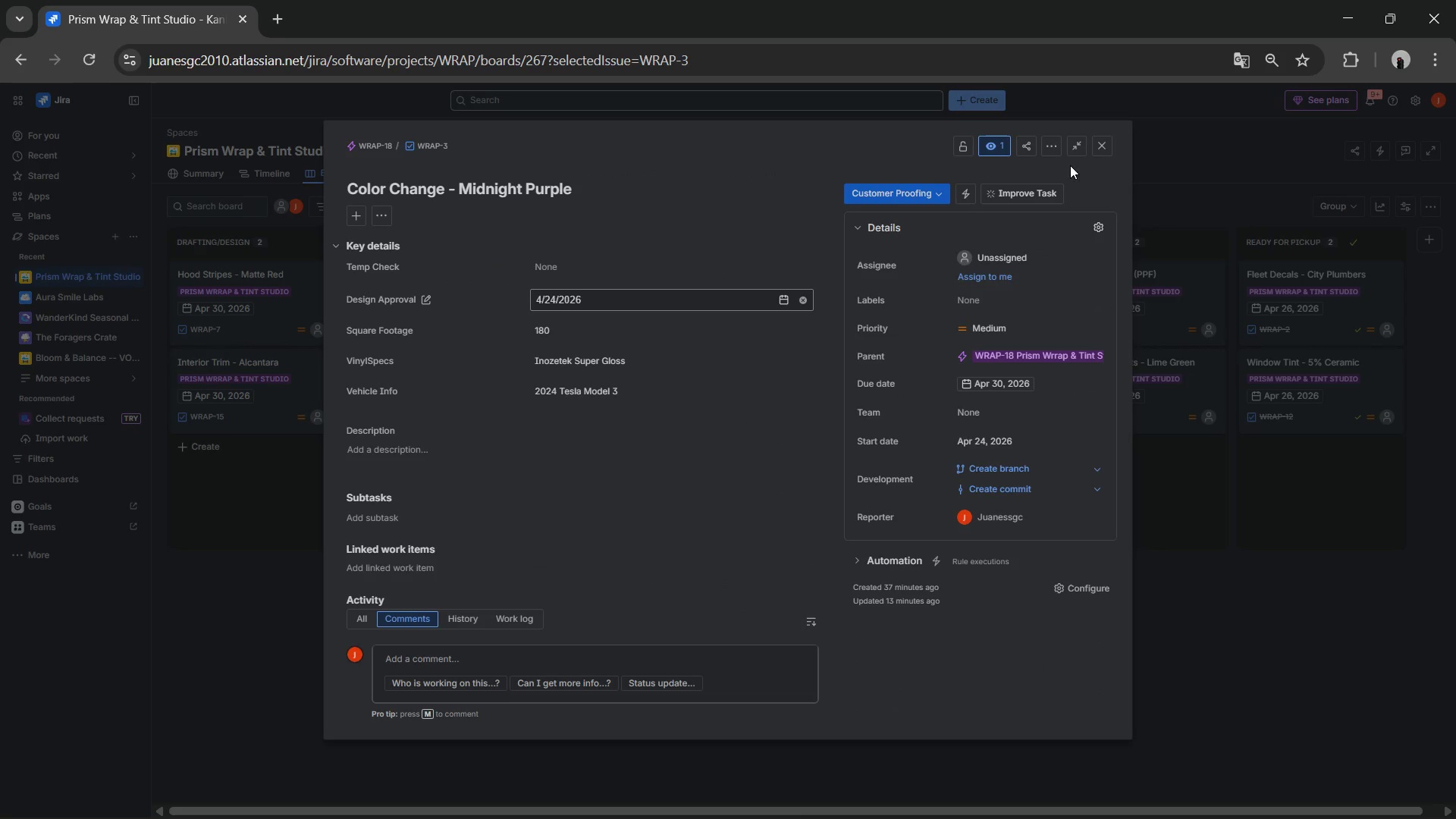 
left_click([1096, 146])
 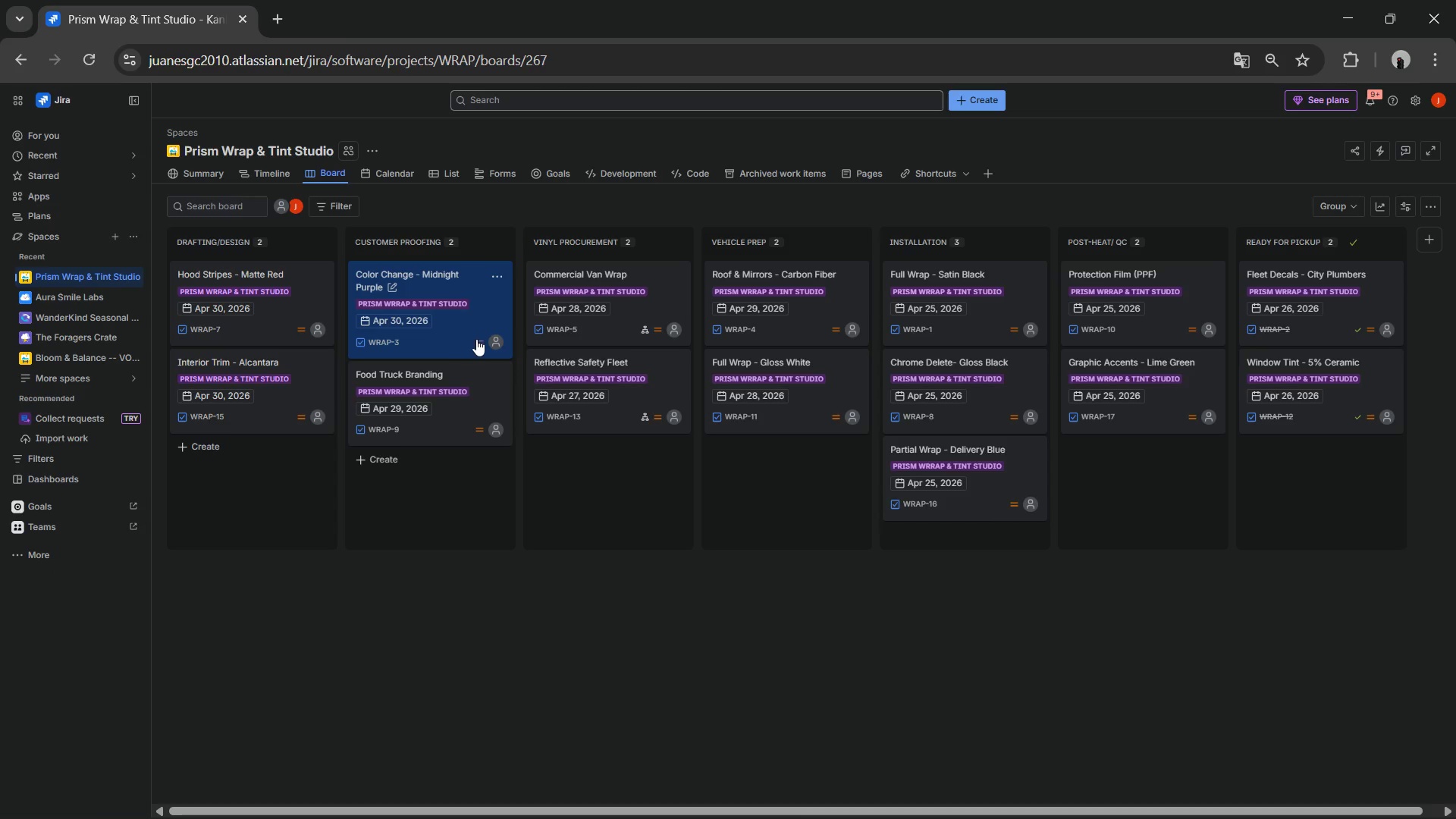 
wait(8.33)
 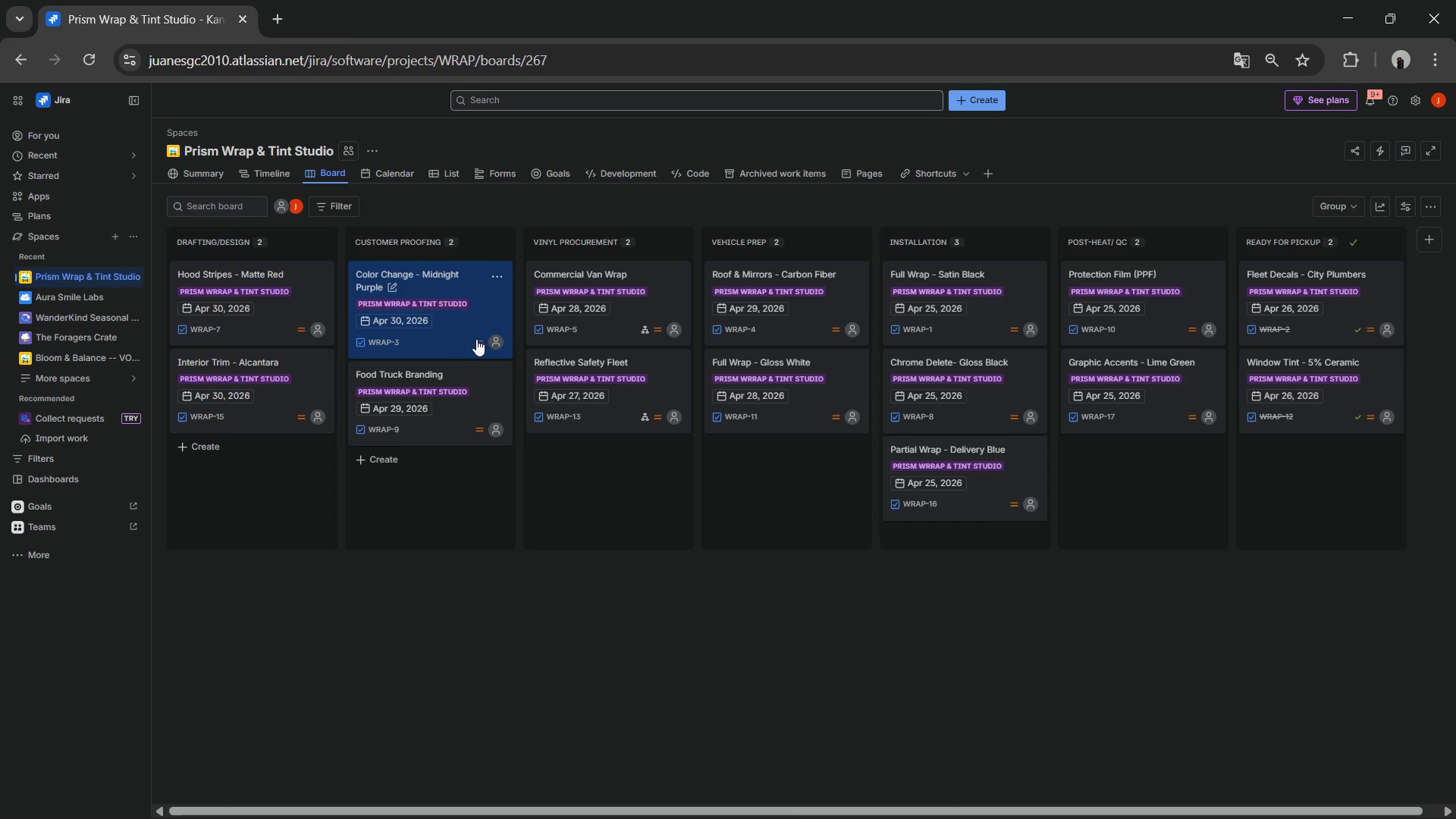 
left_click([492, 592])
 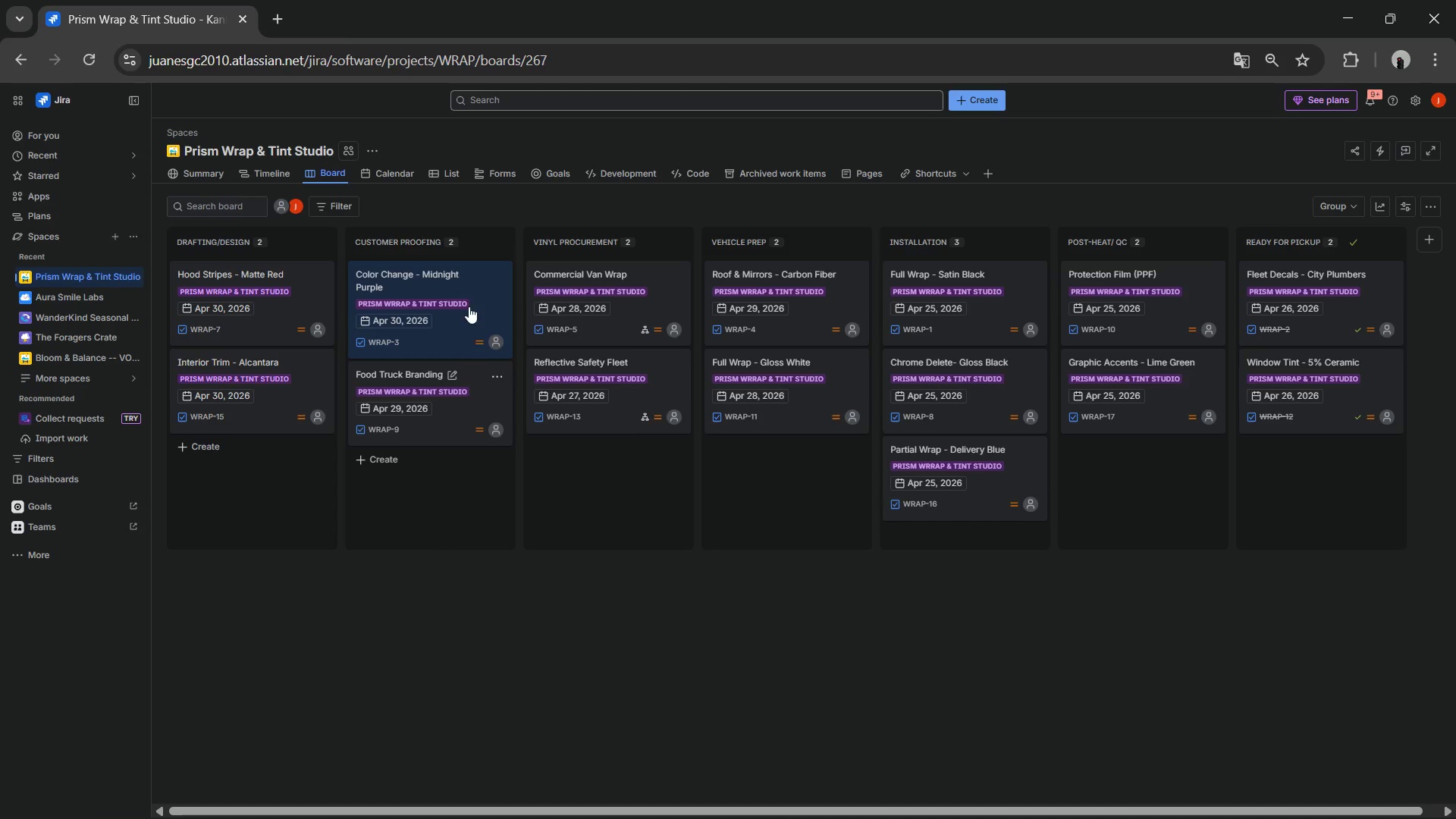 
left_click([469, 293])
 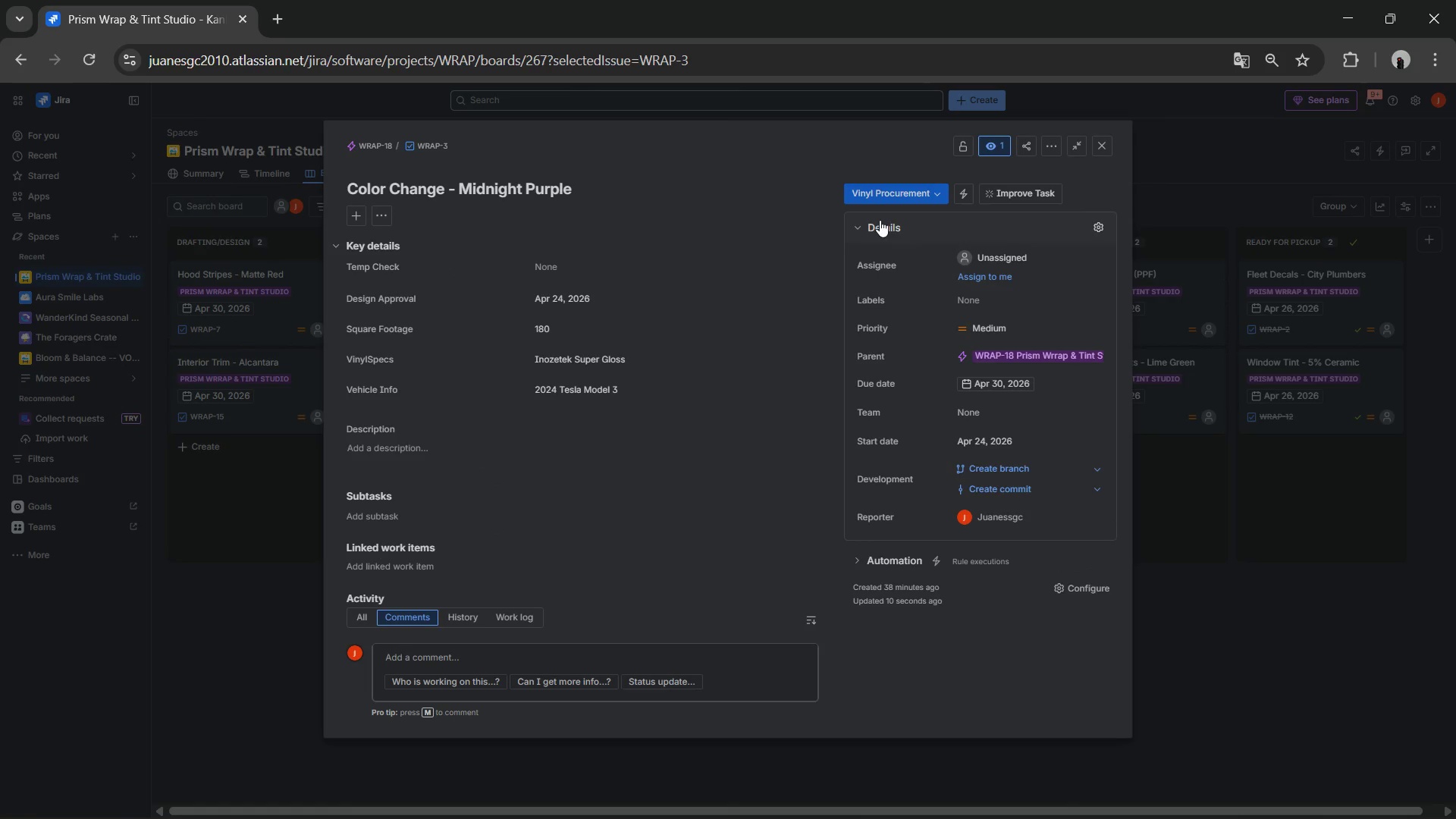 
left_click([1095, 144])
 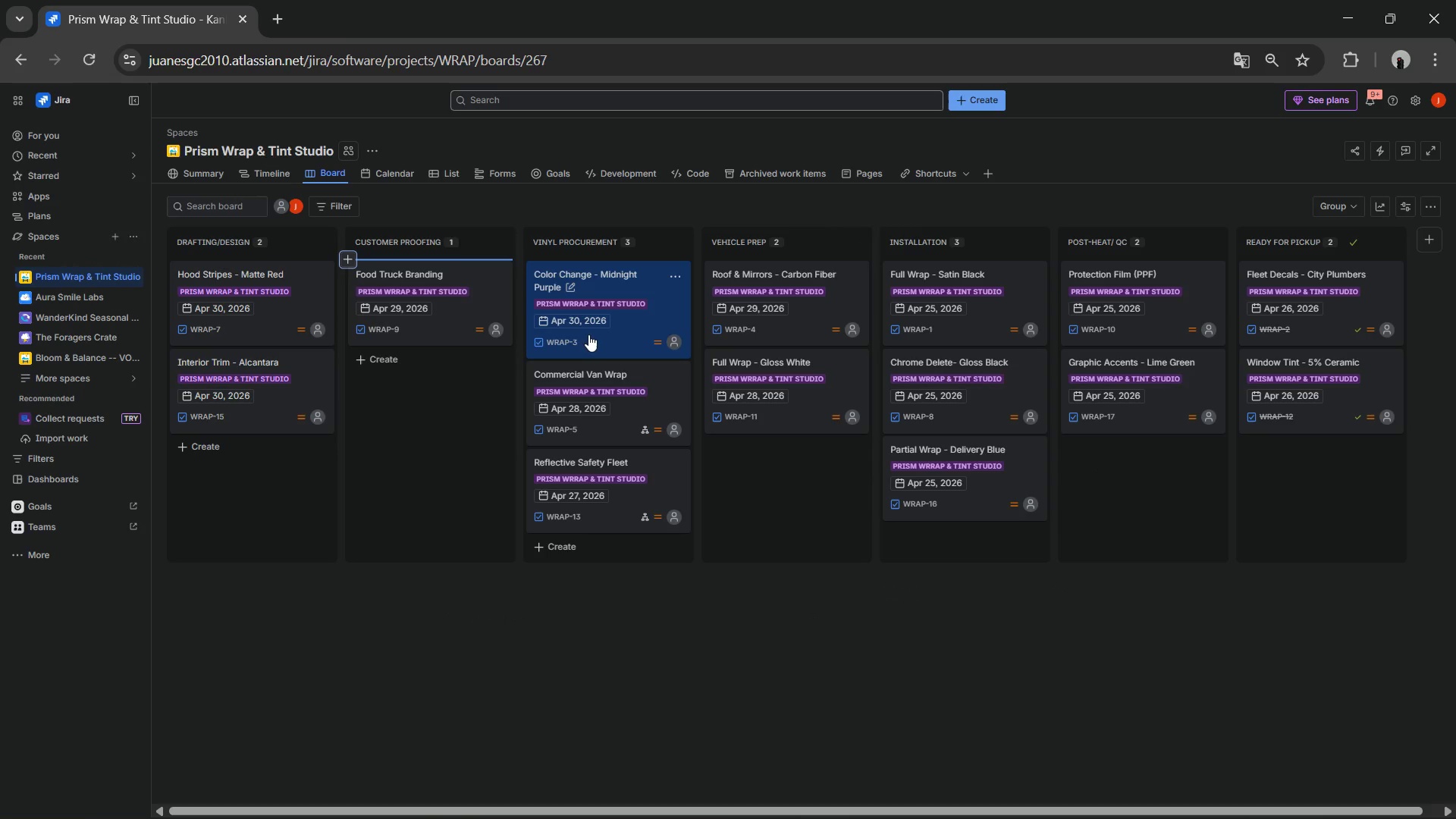 
wait(11.16)
 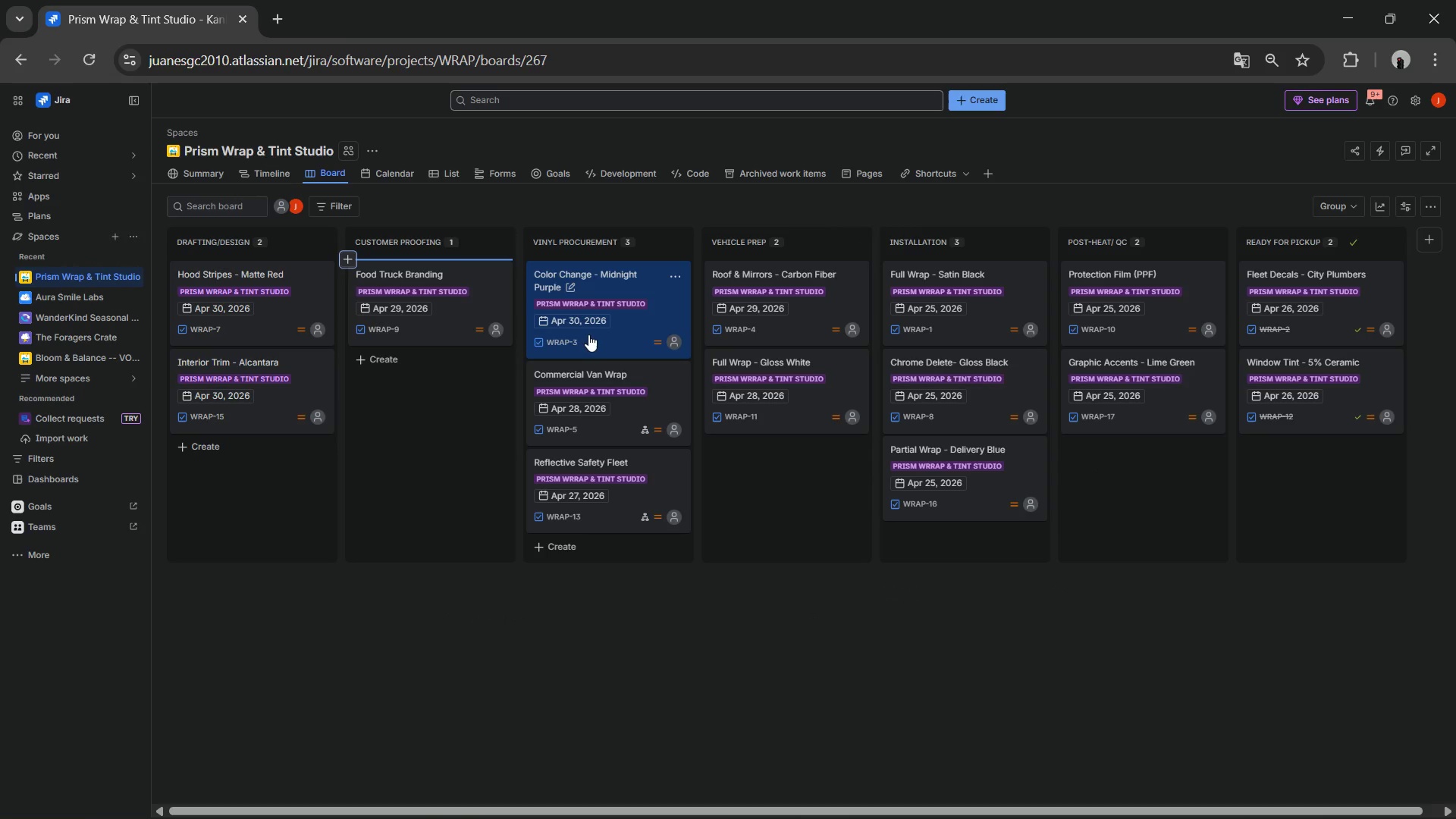 
left_click([136, 274])
 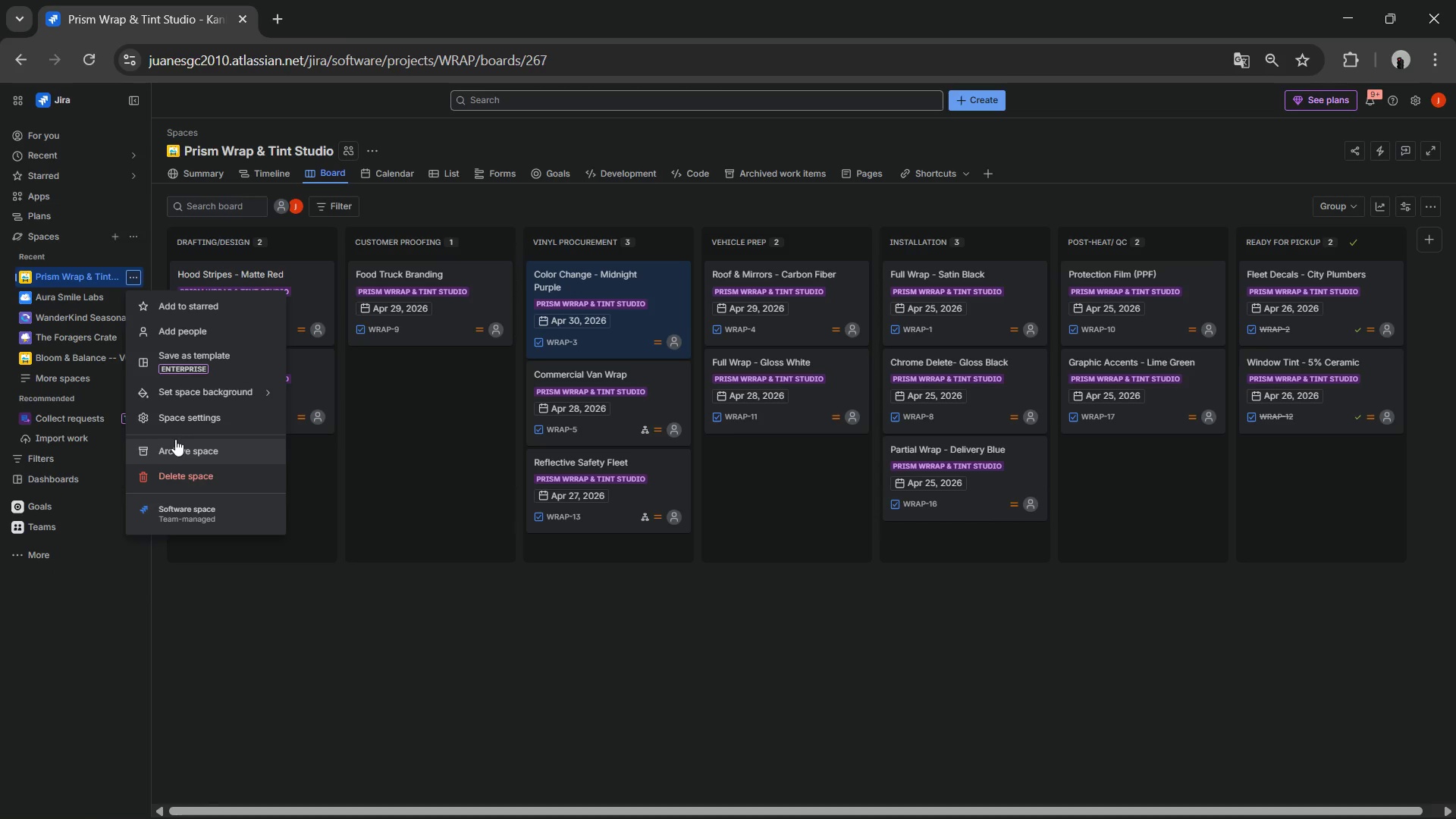 
left_click([191, 412])
 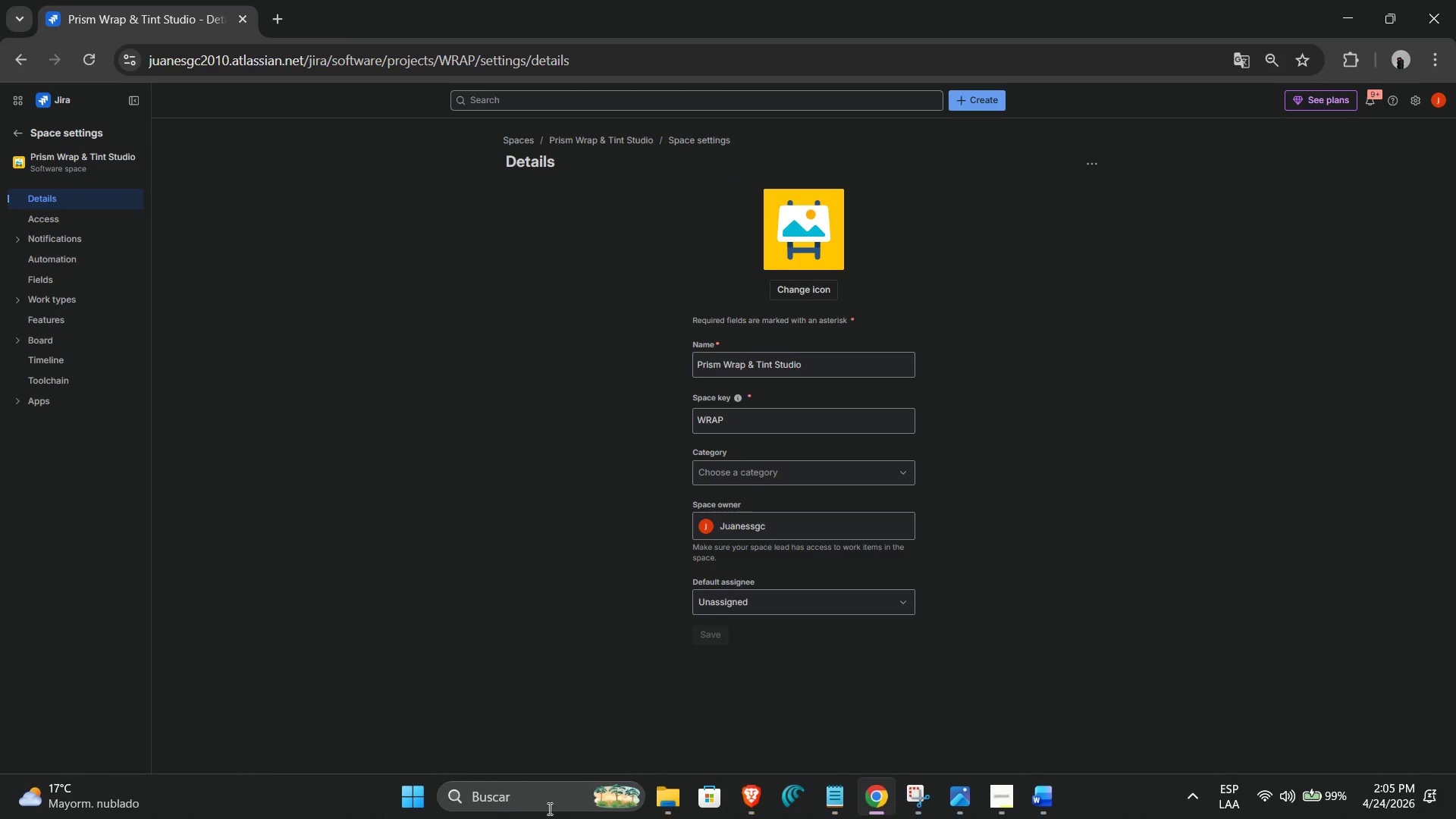 
wait(5.64)
 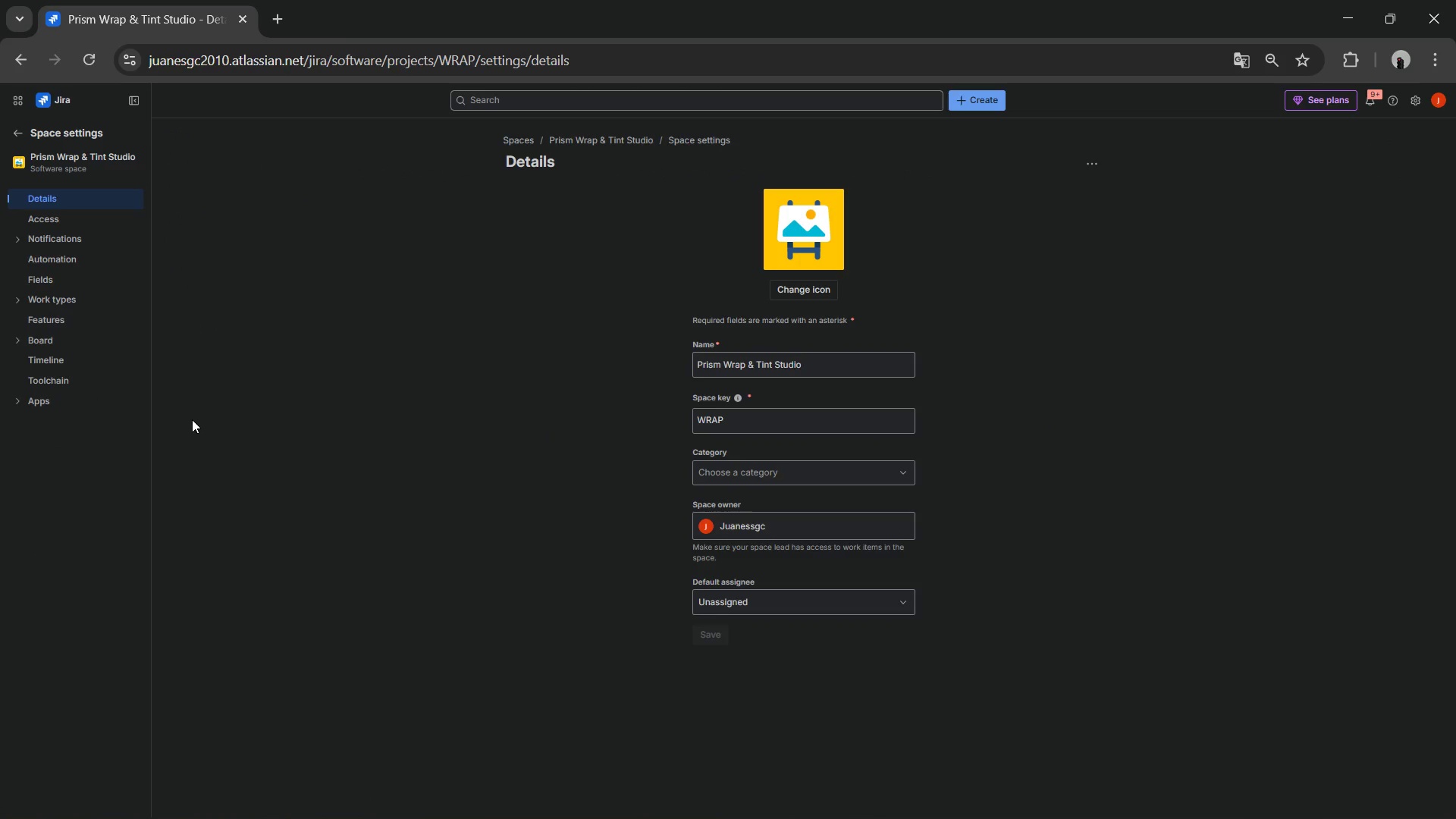 
left_click([921, 798])
 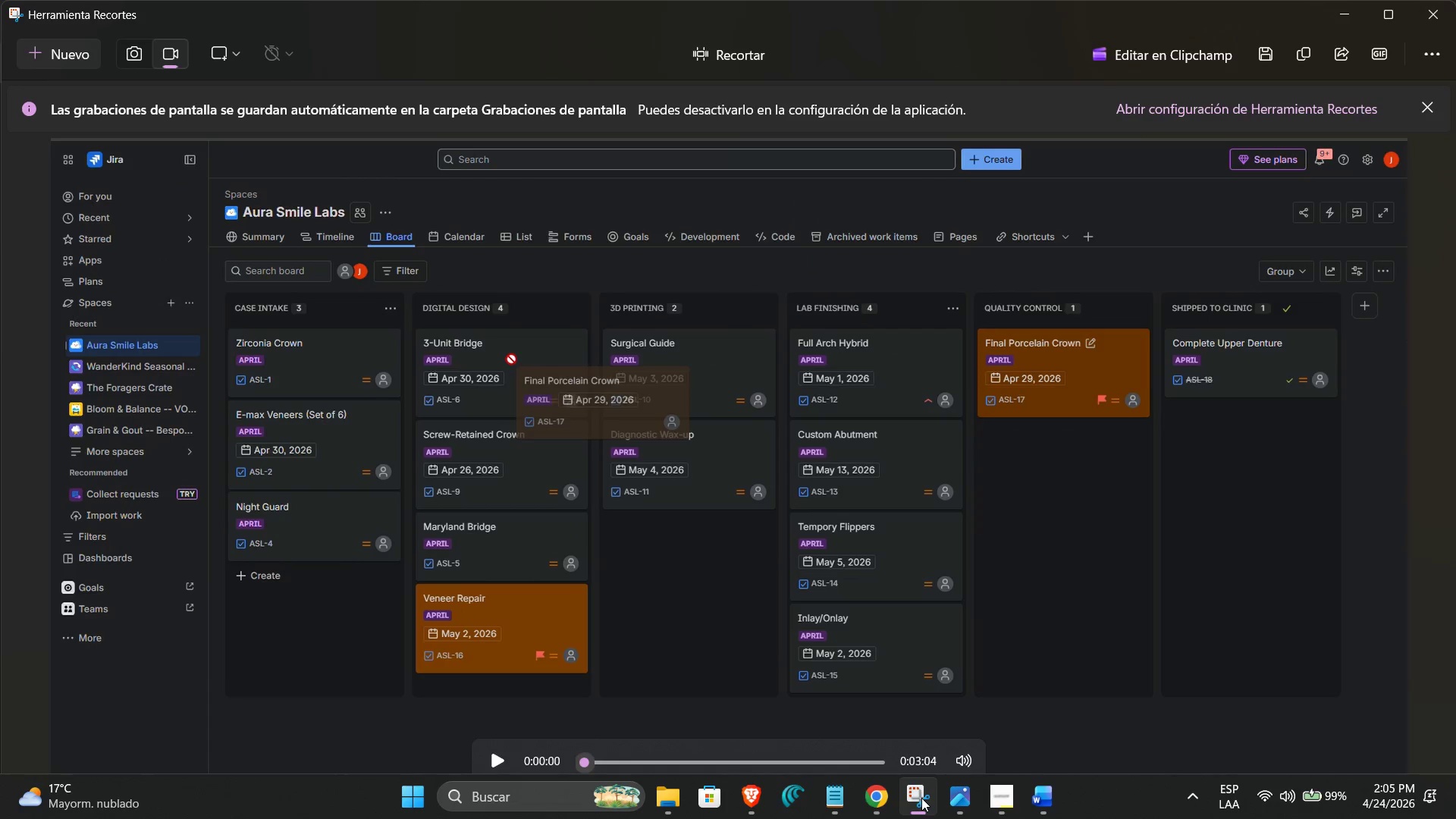 
left_click([921, 798])
 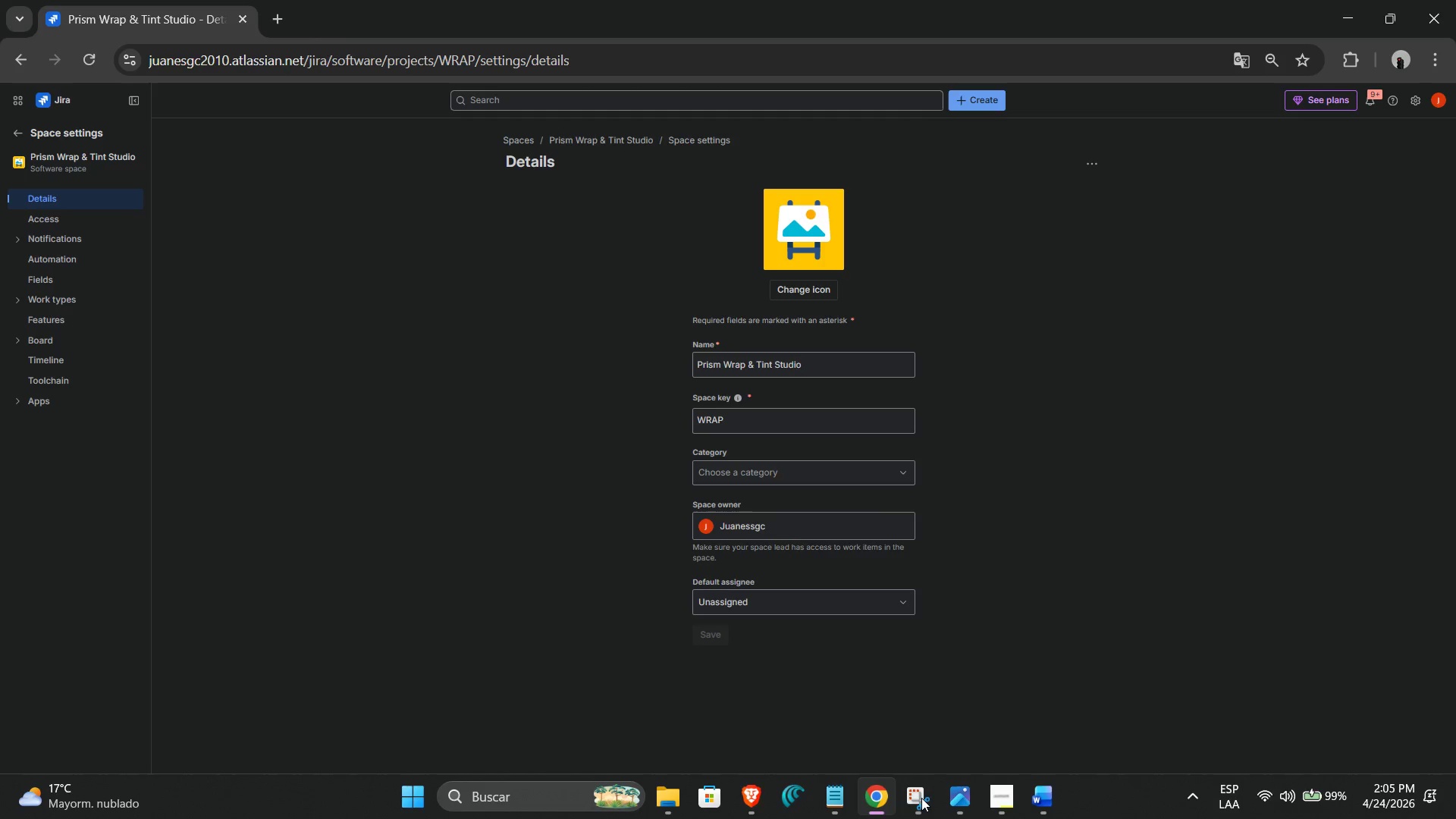 
left_click([921, 798])
 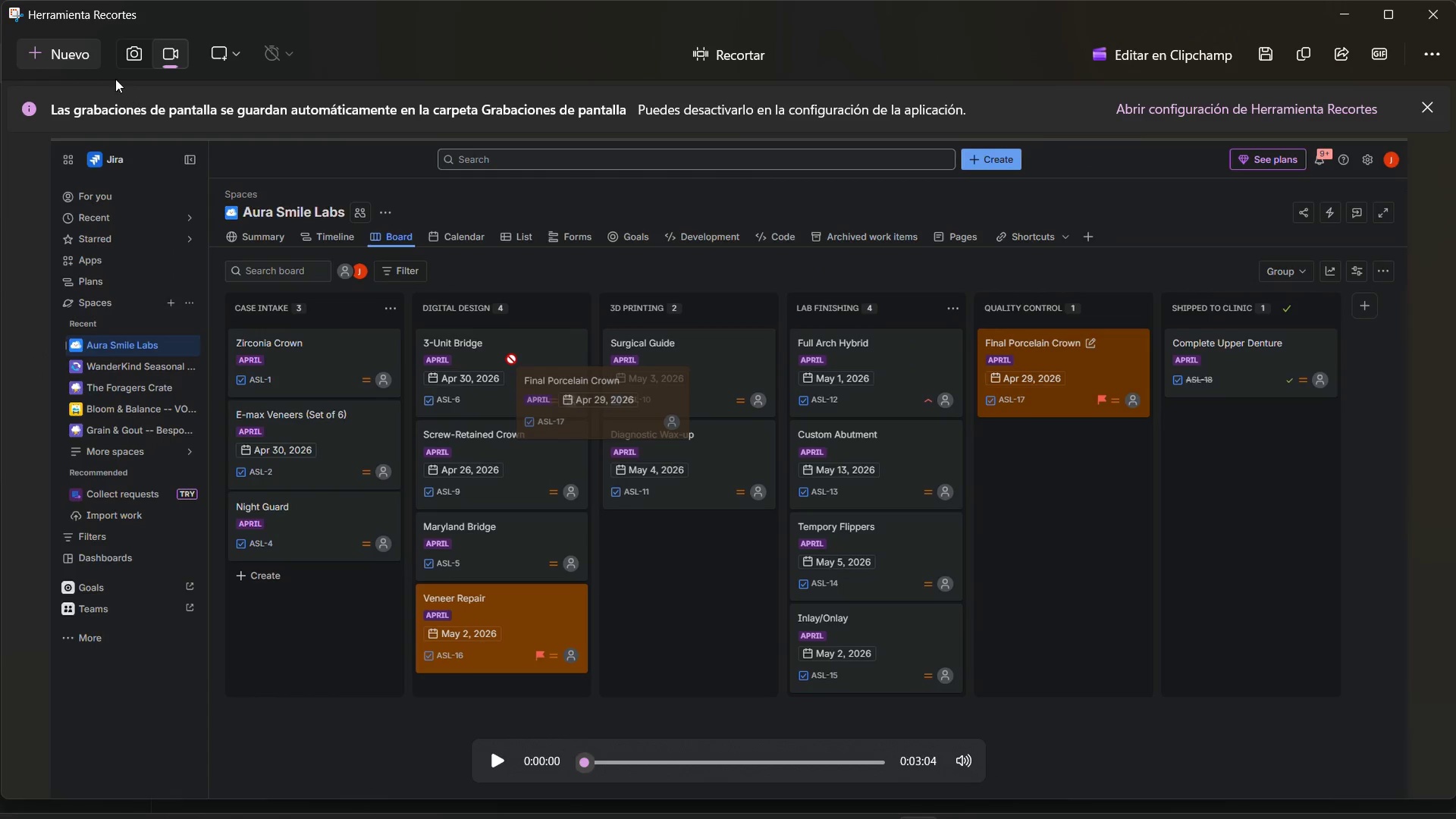 
left_click([72, 57])
 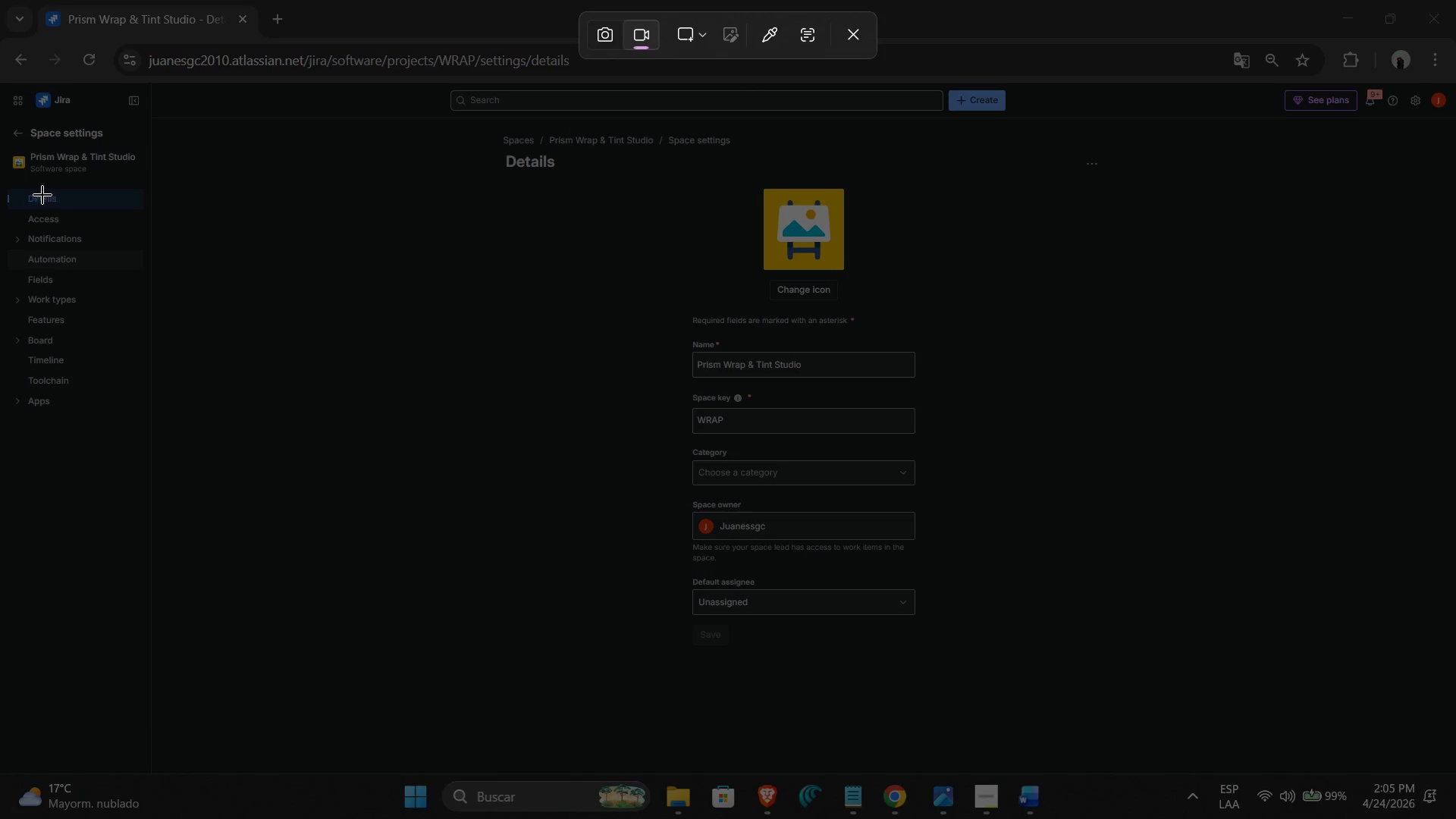 
left_click_drag(start_coordinate=[0, 0], to_coordinate=[1455, 818])
 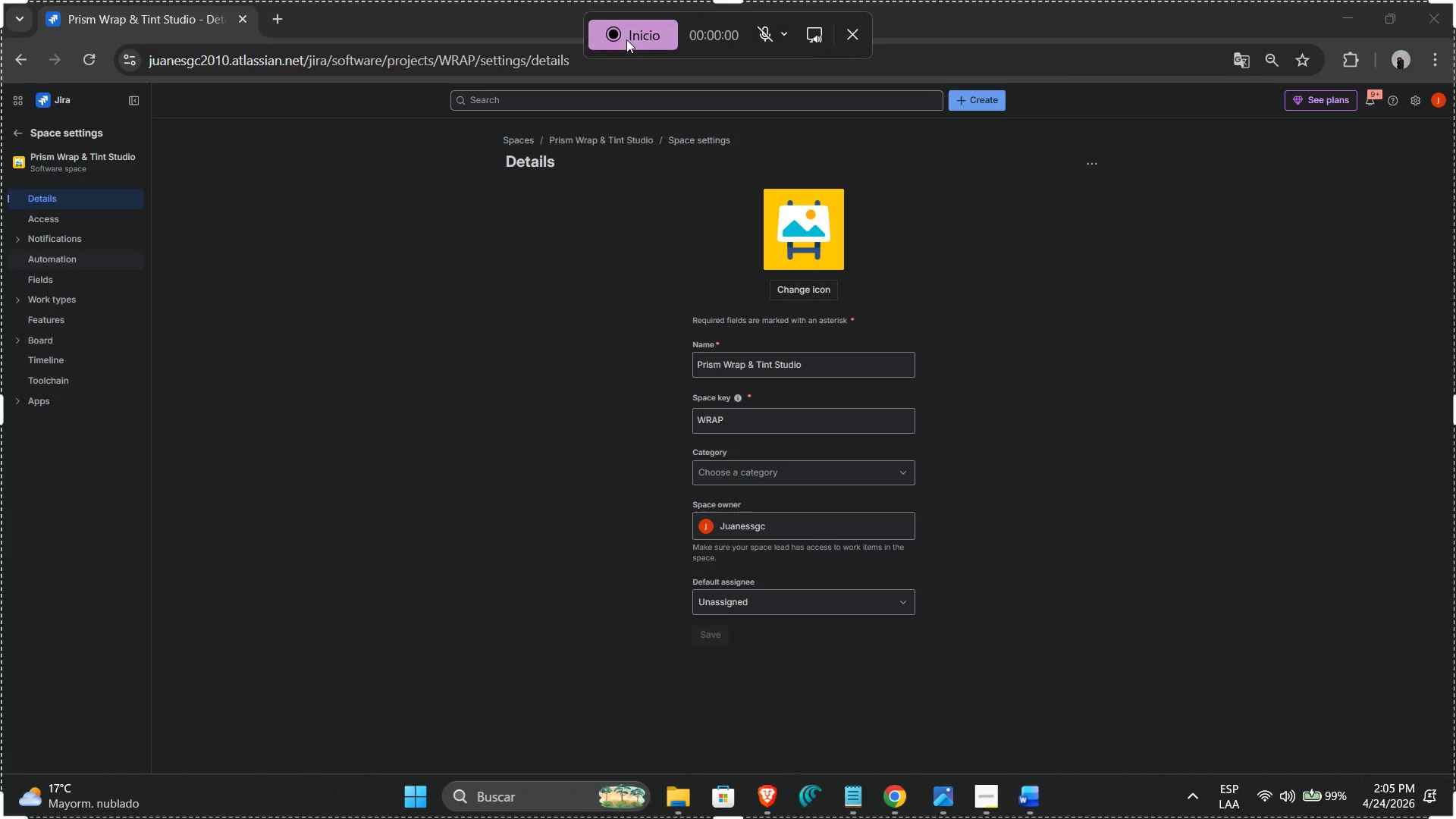 
left_click([623, 30])
 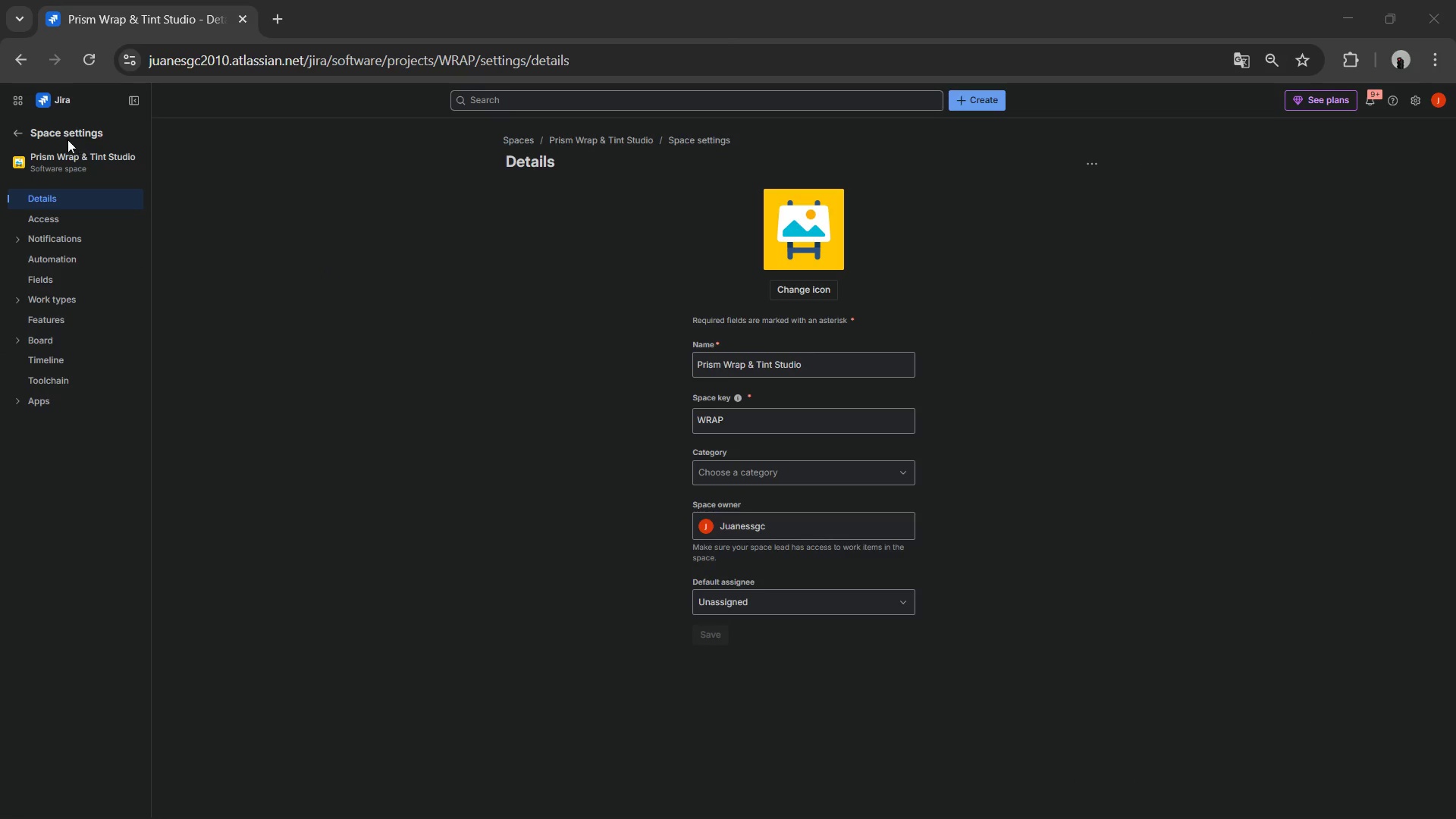 
wait(5.36)
 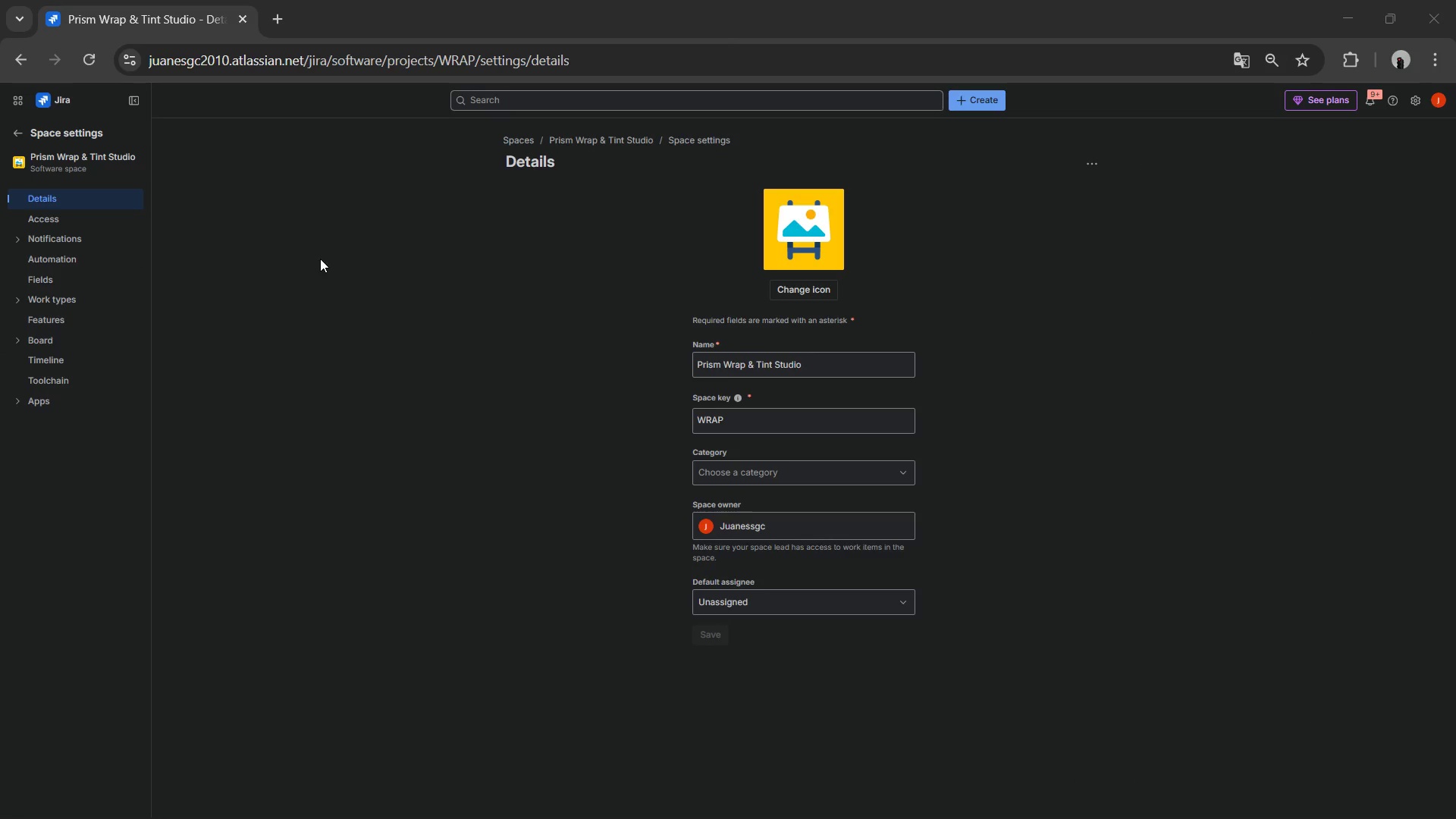 
left_click([20, 131])
 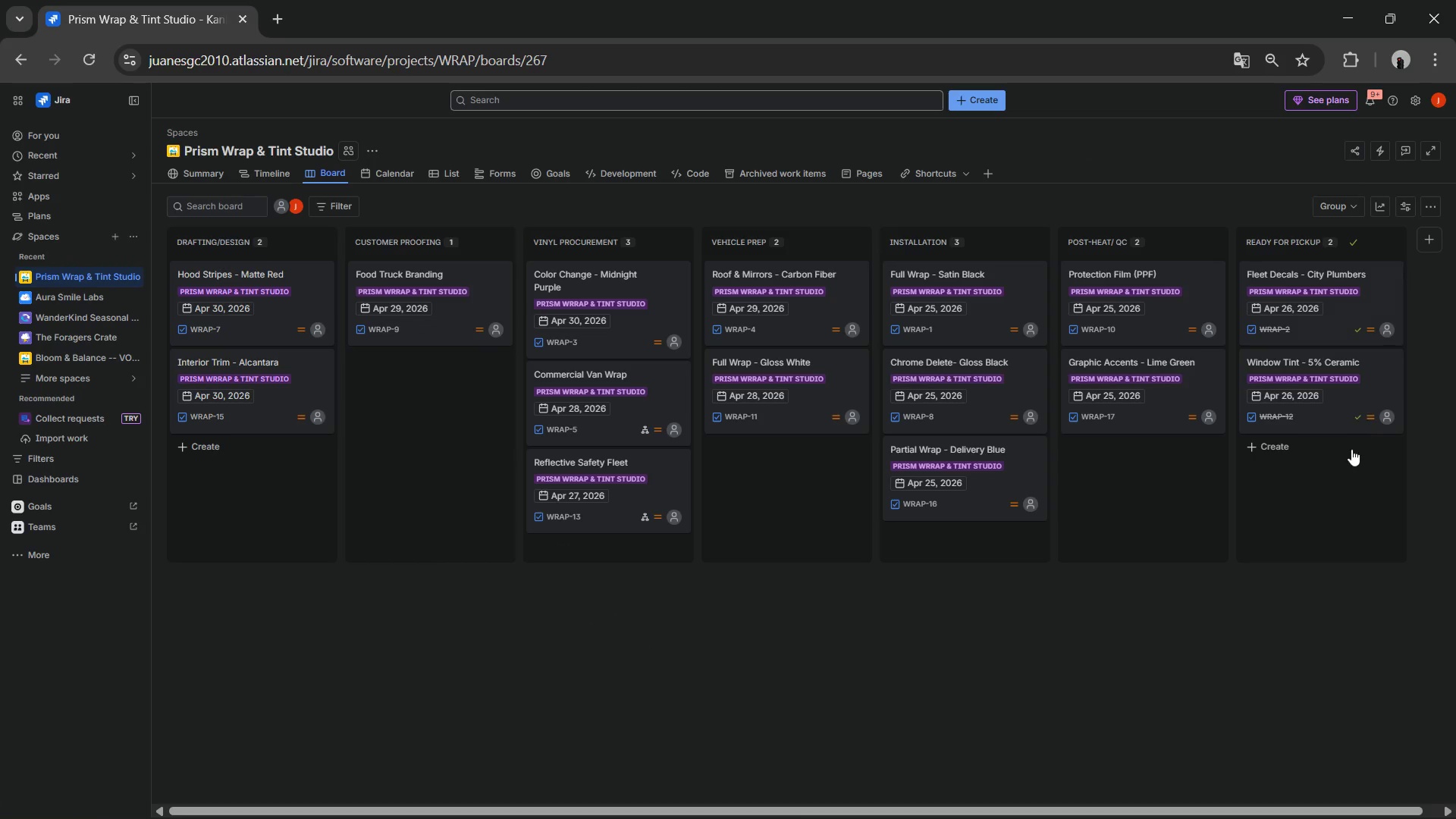 
wait(7.77)
 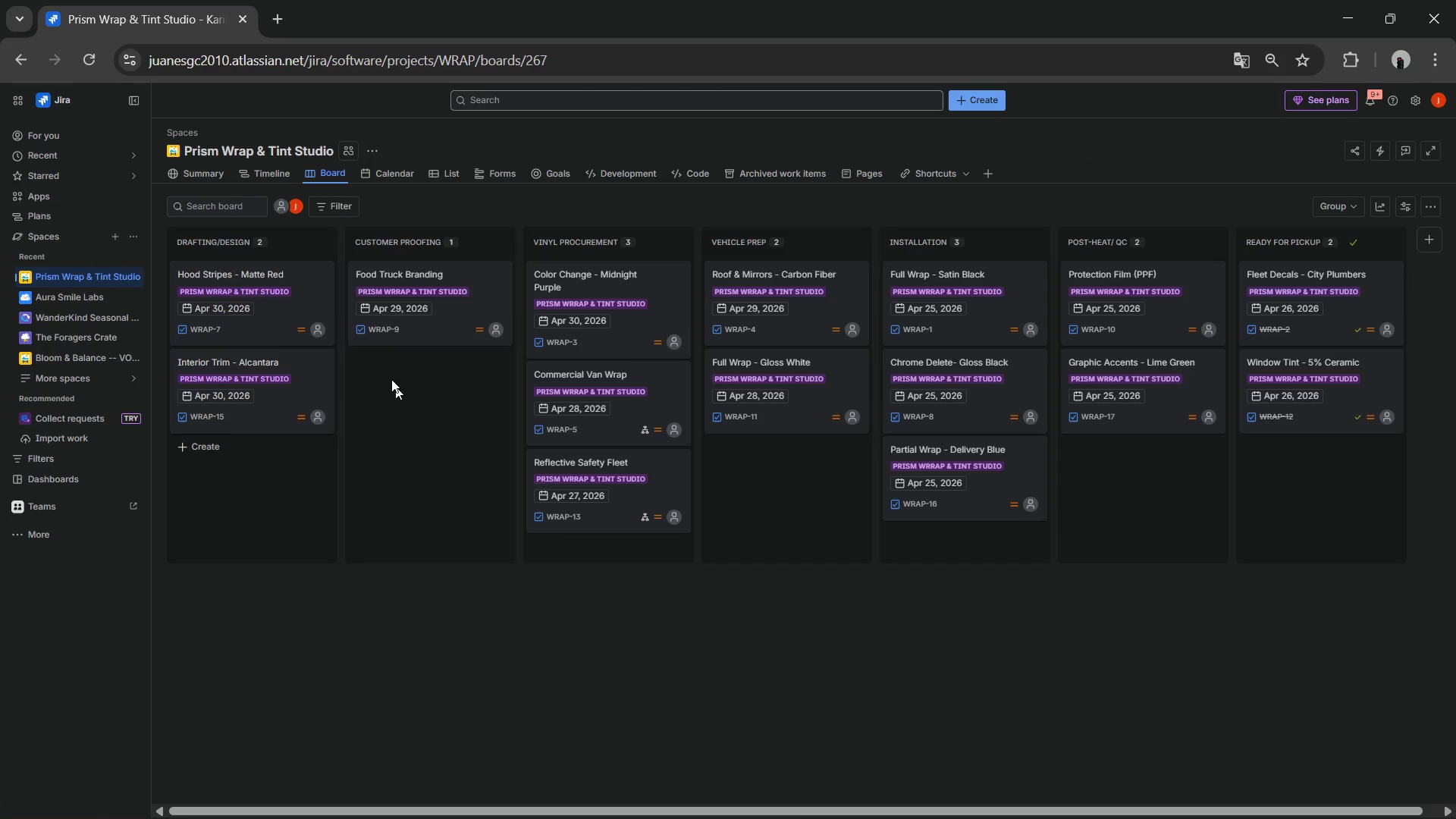 
left_click([376, 172])
 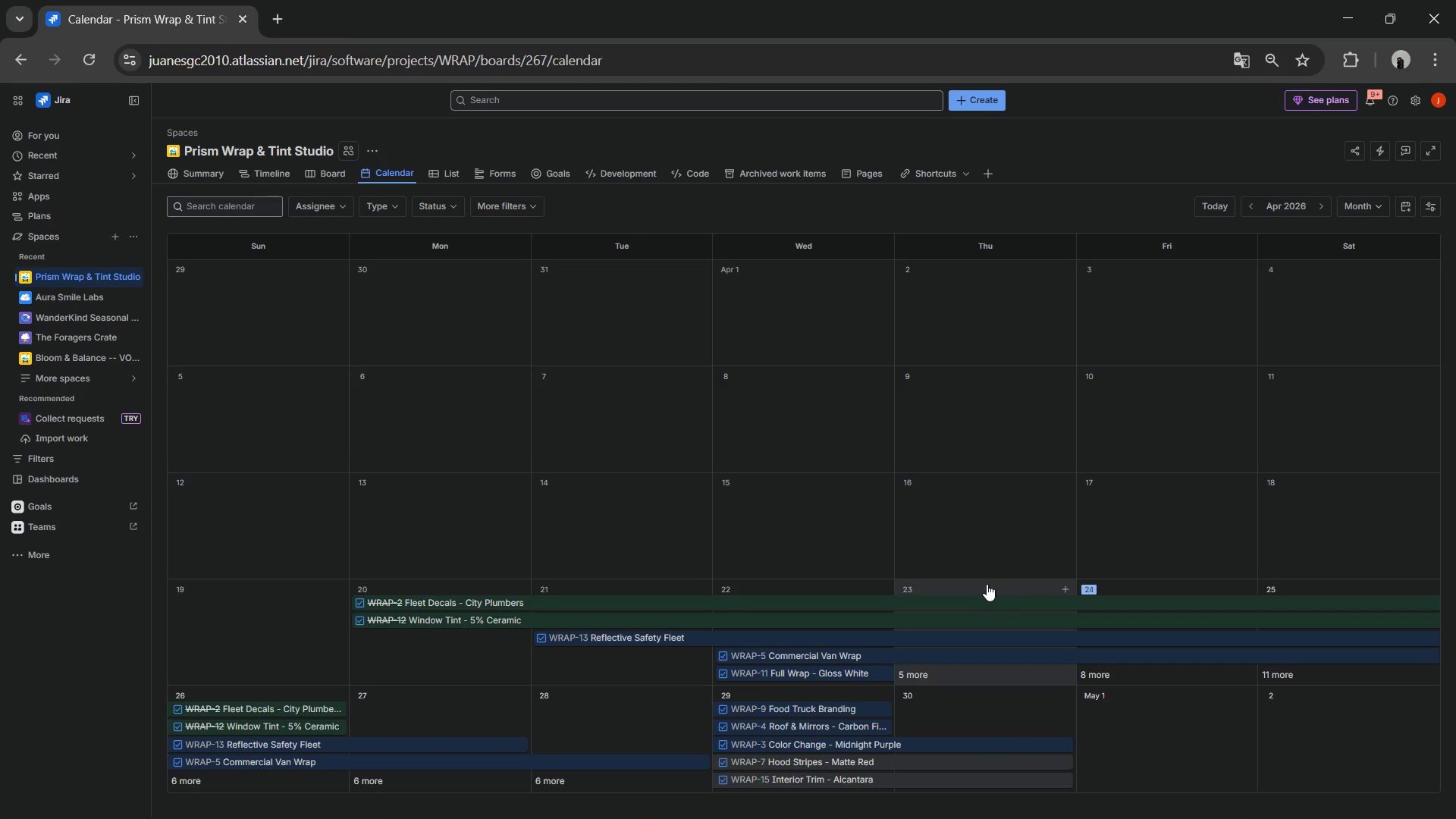 
wait(9.22)
 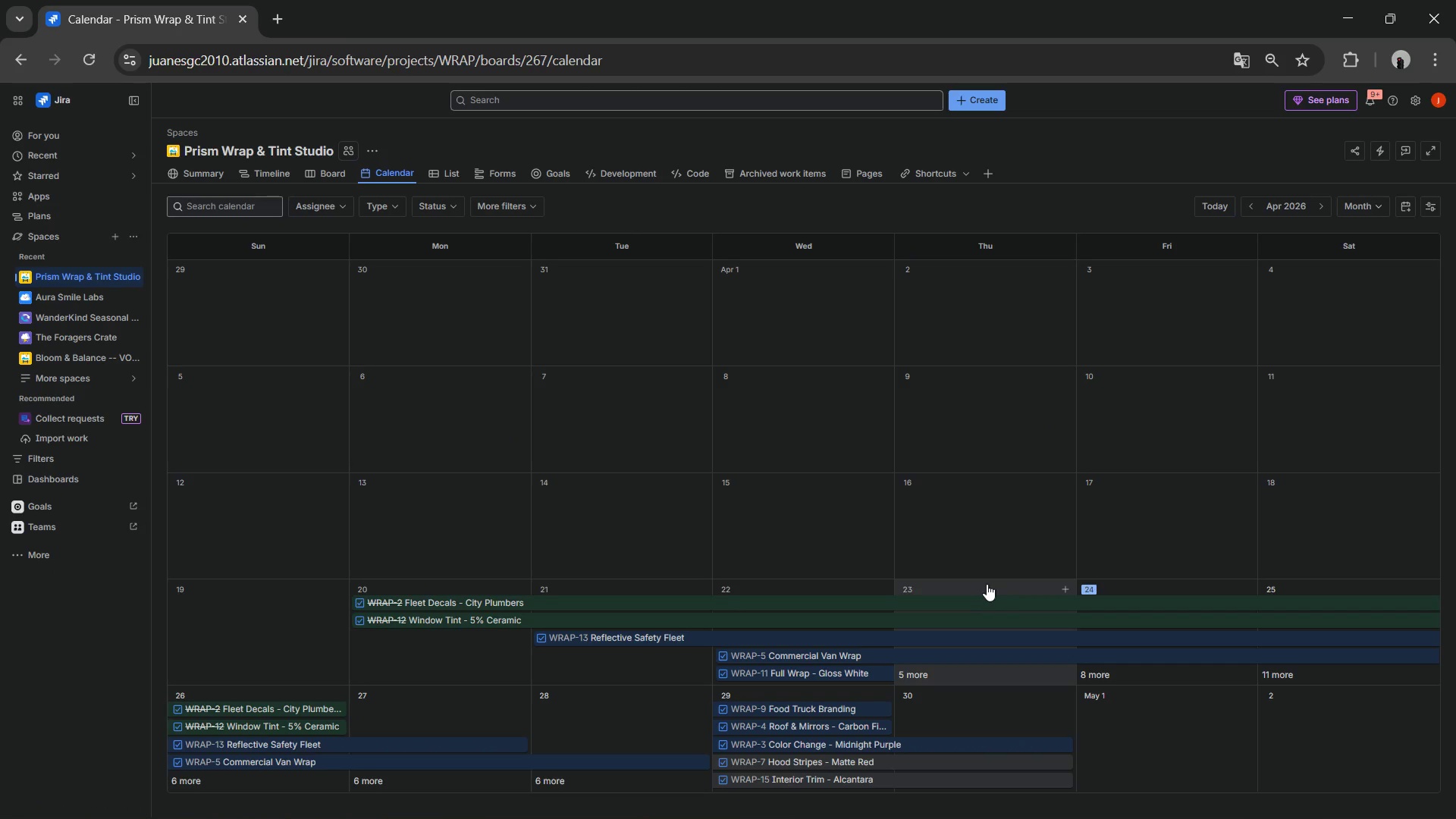 
left_click([279, 179])
 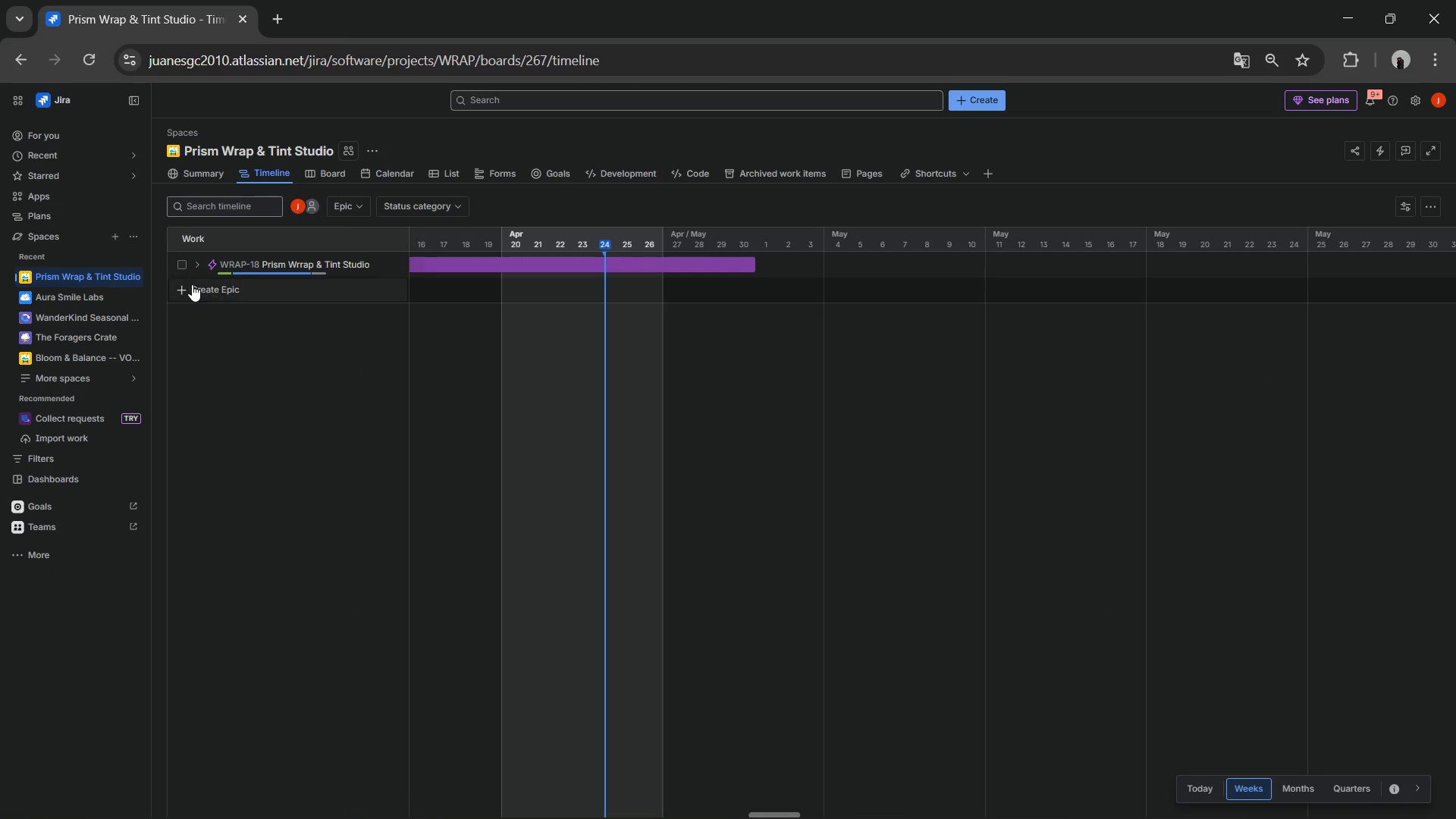 
left_click([196, 265])
 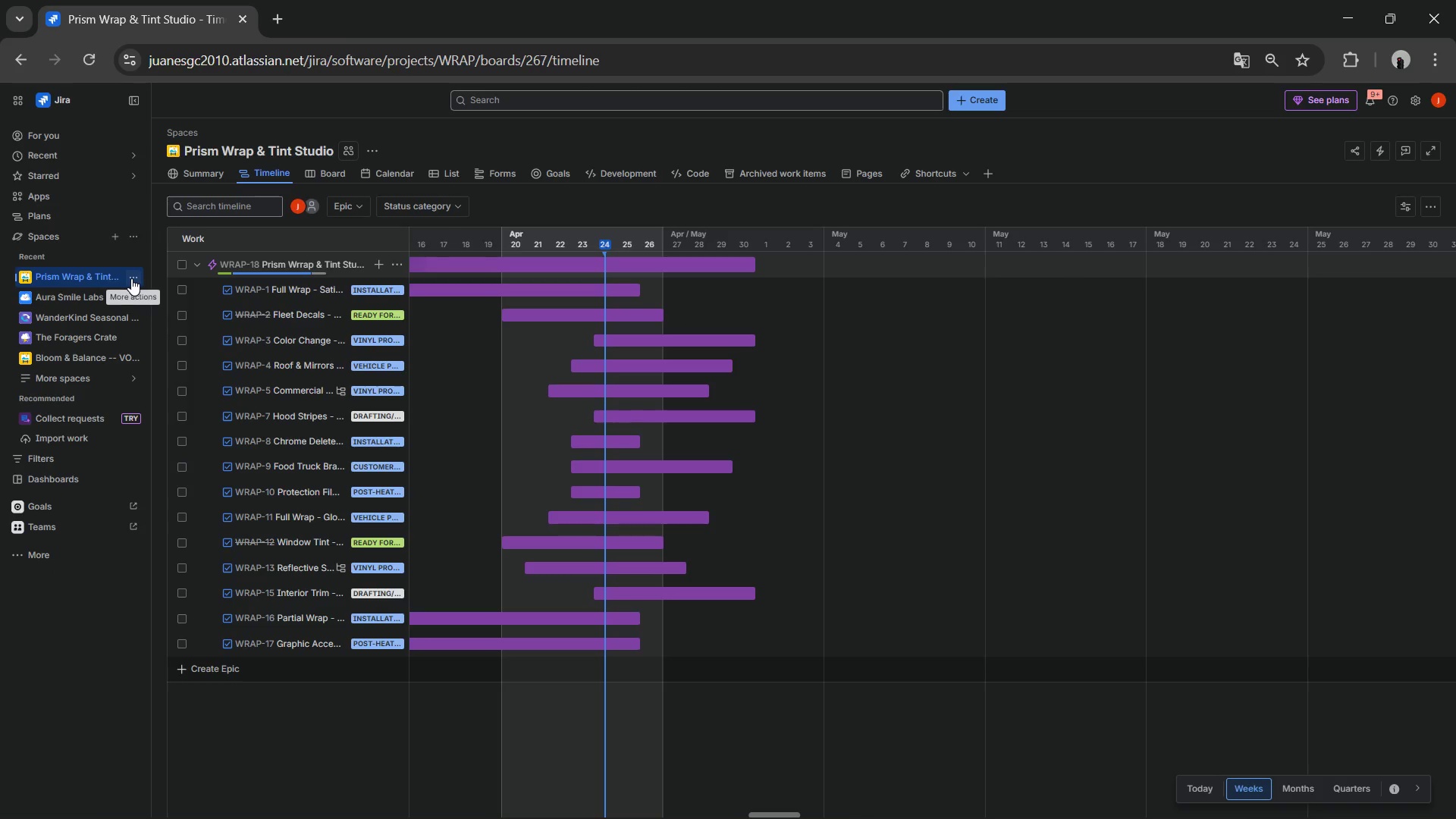 
wait(6.17)
 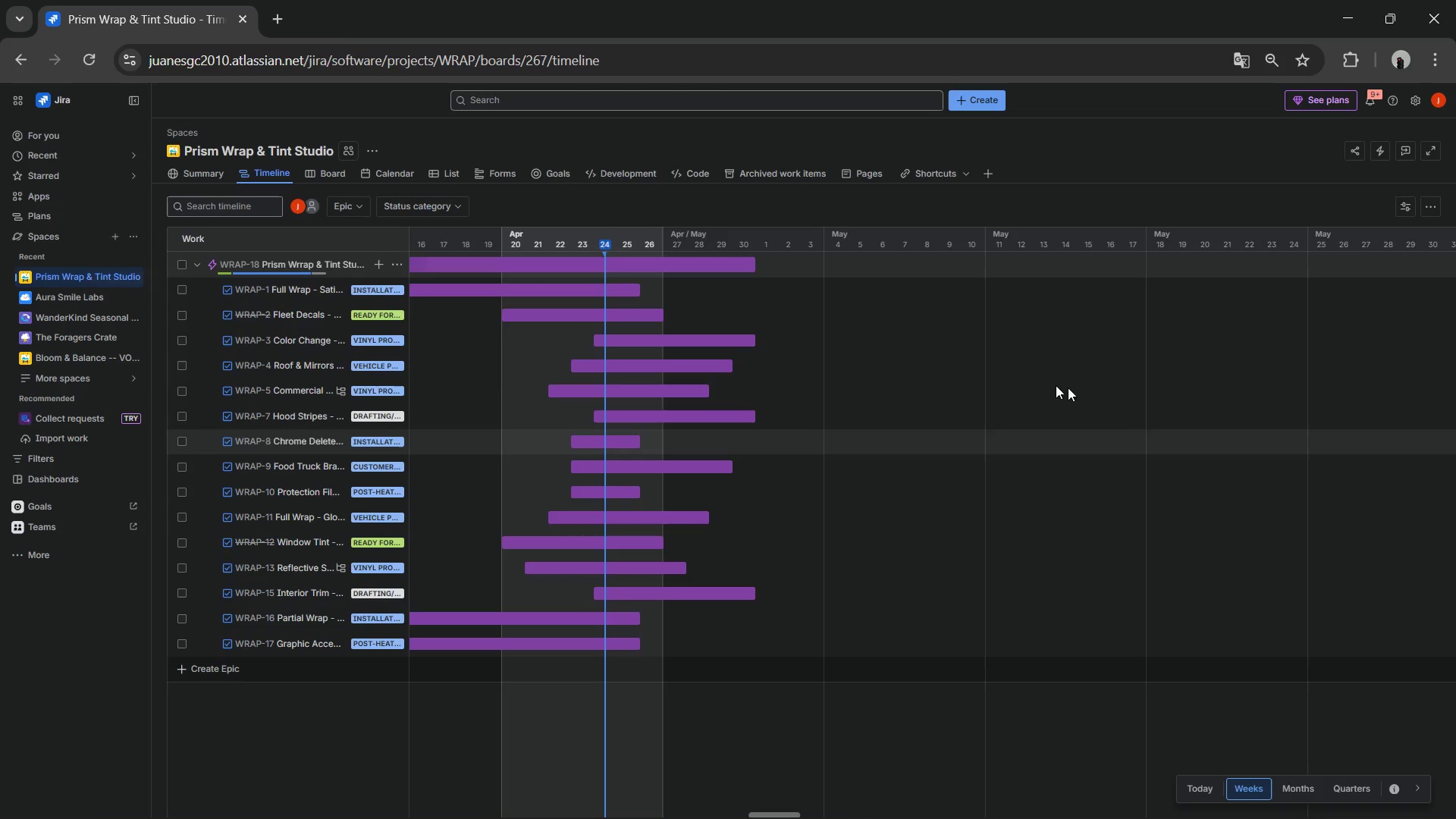 
left_click([131, 278])
 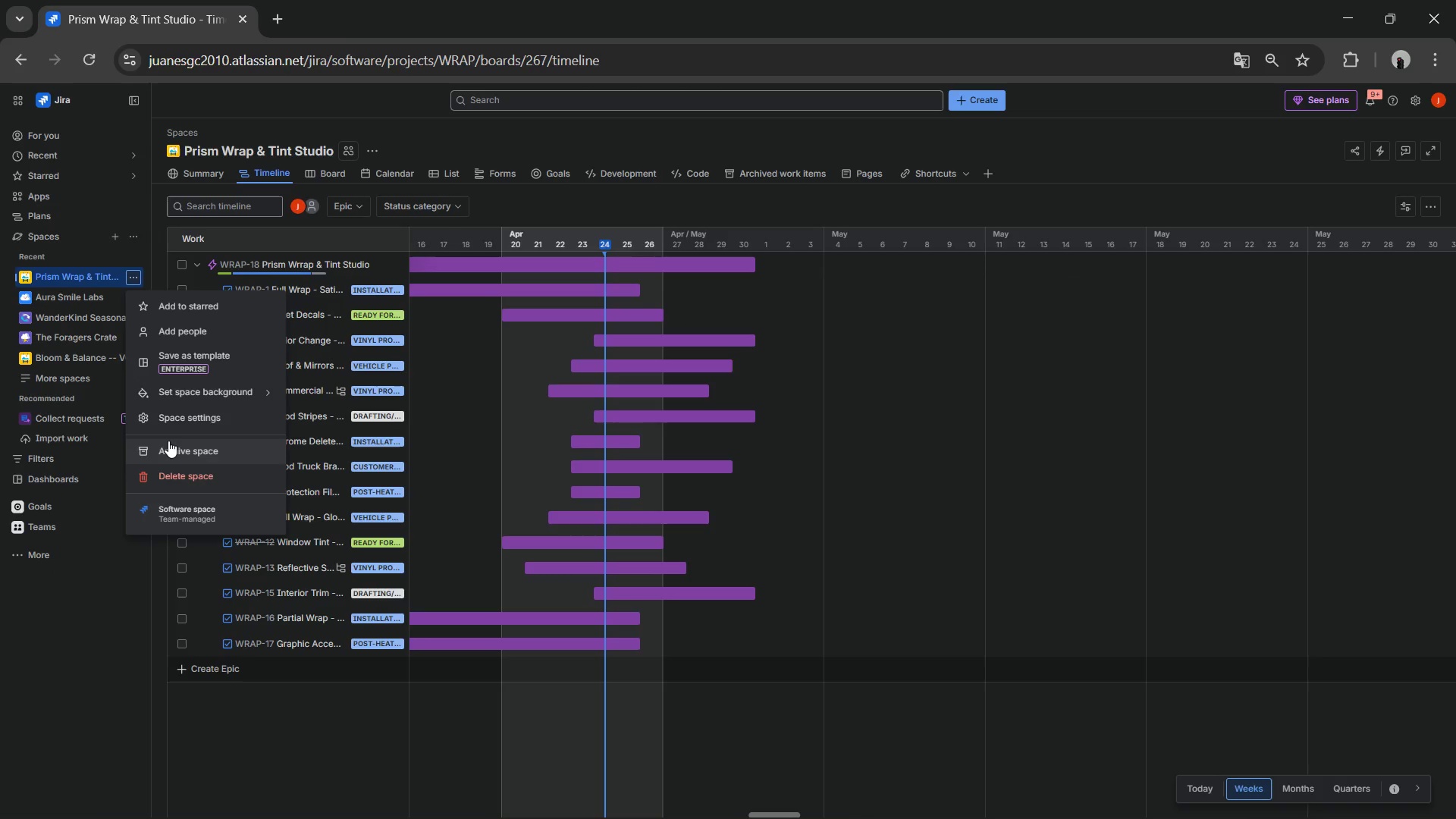 
left_click([165, 418])
 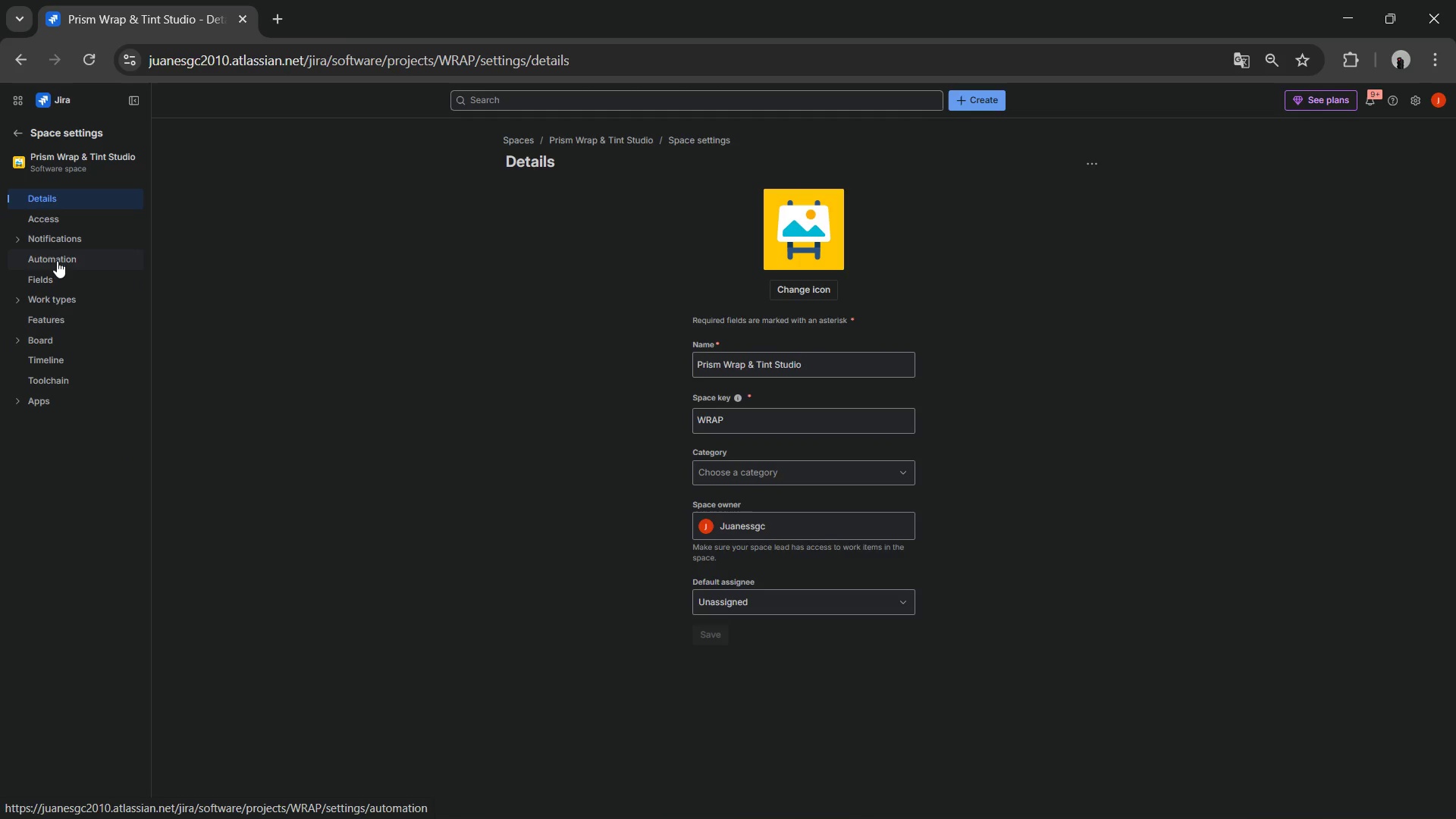 
left_click([43, 303])
 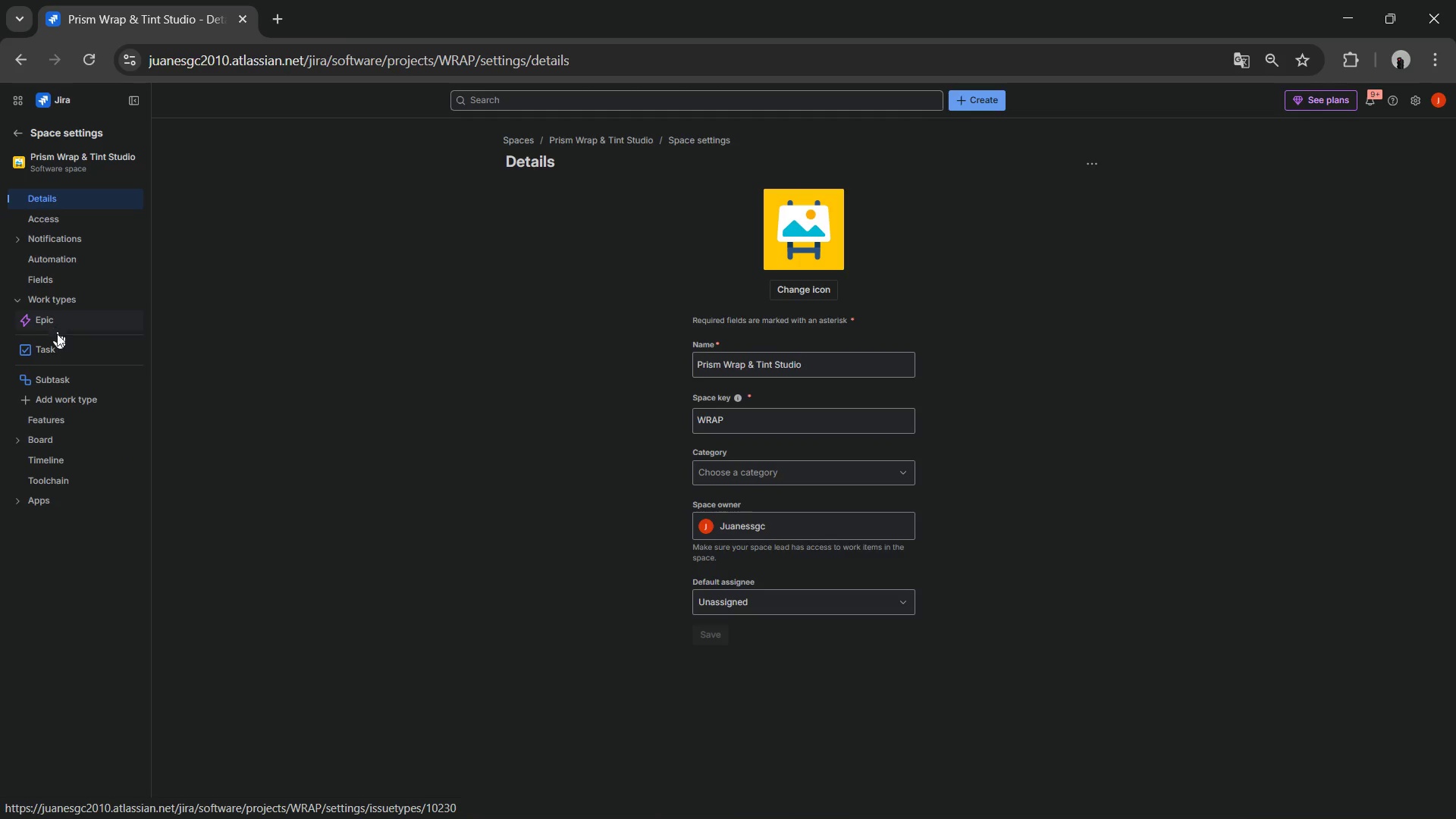 
left_click([58, 346])
 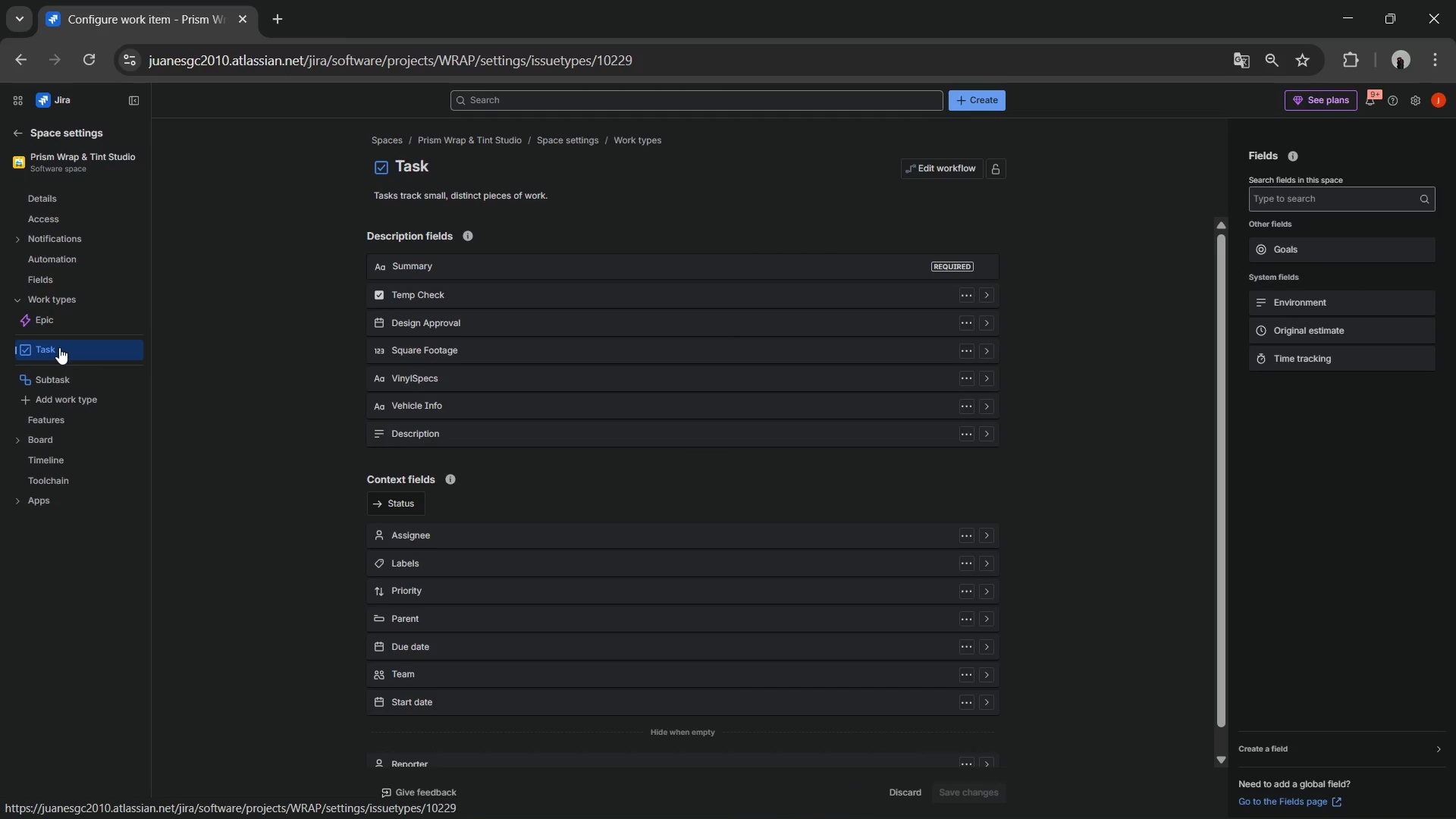 
wait(11.12)
 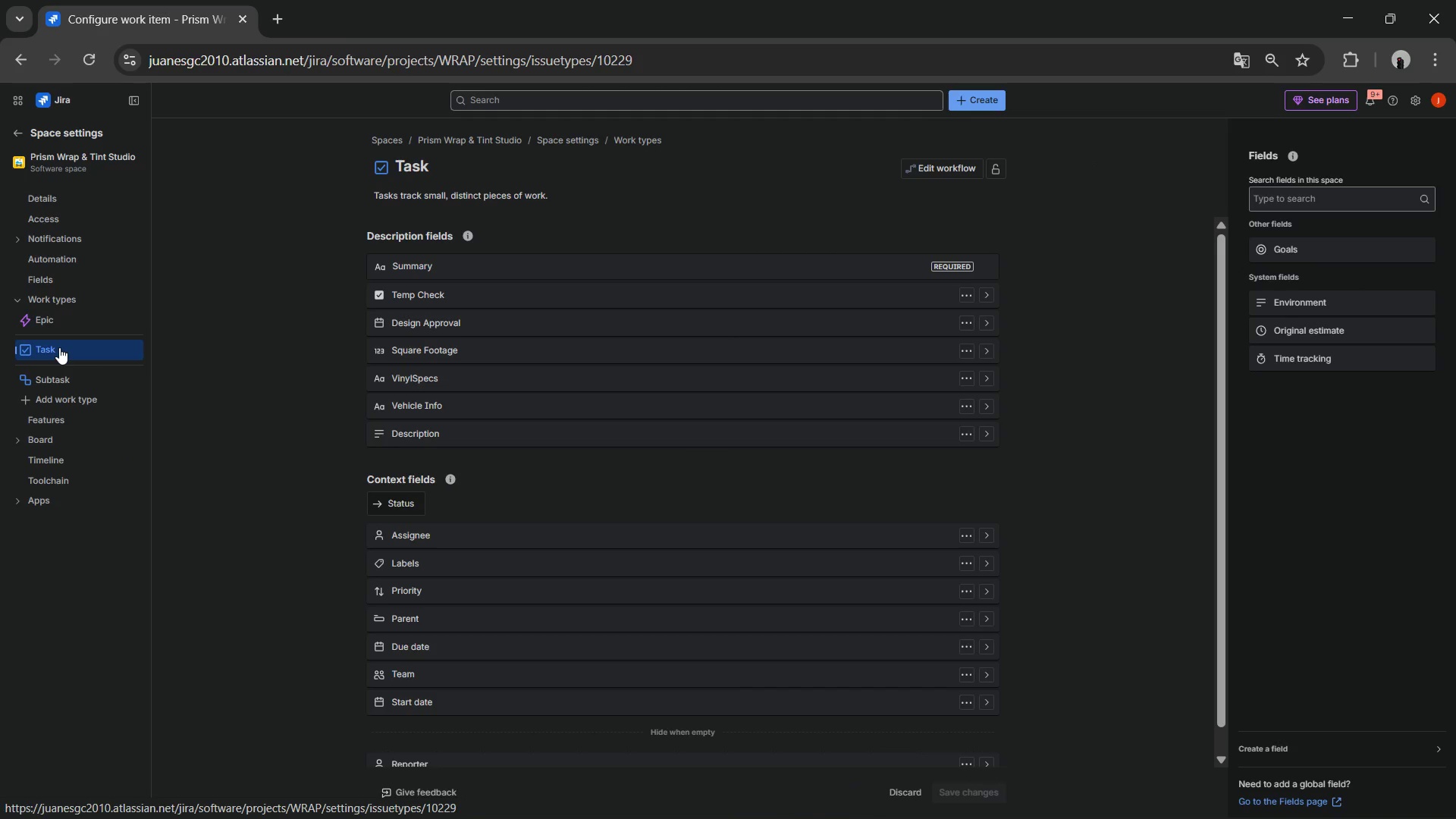 
left_click([941, 165])
 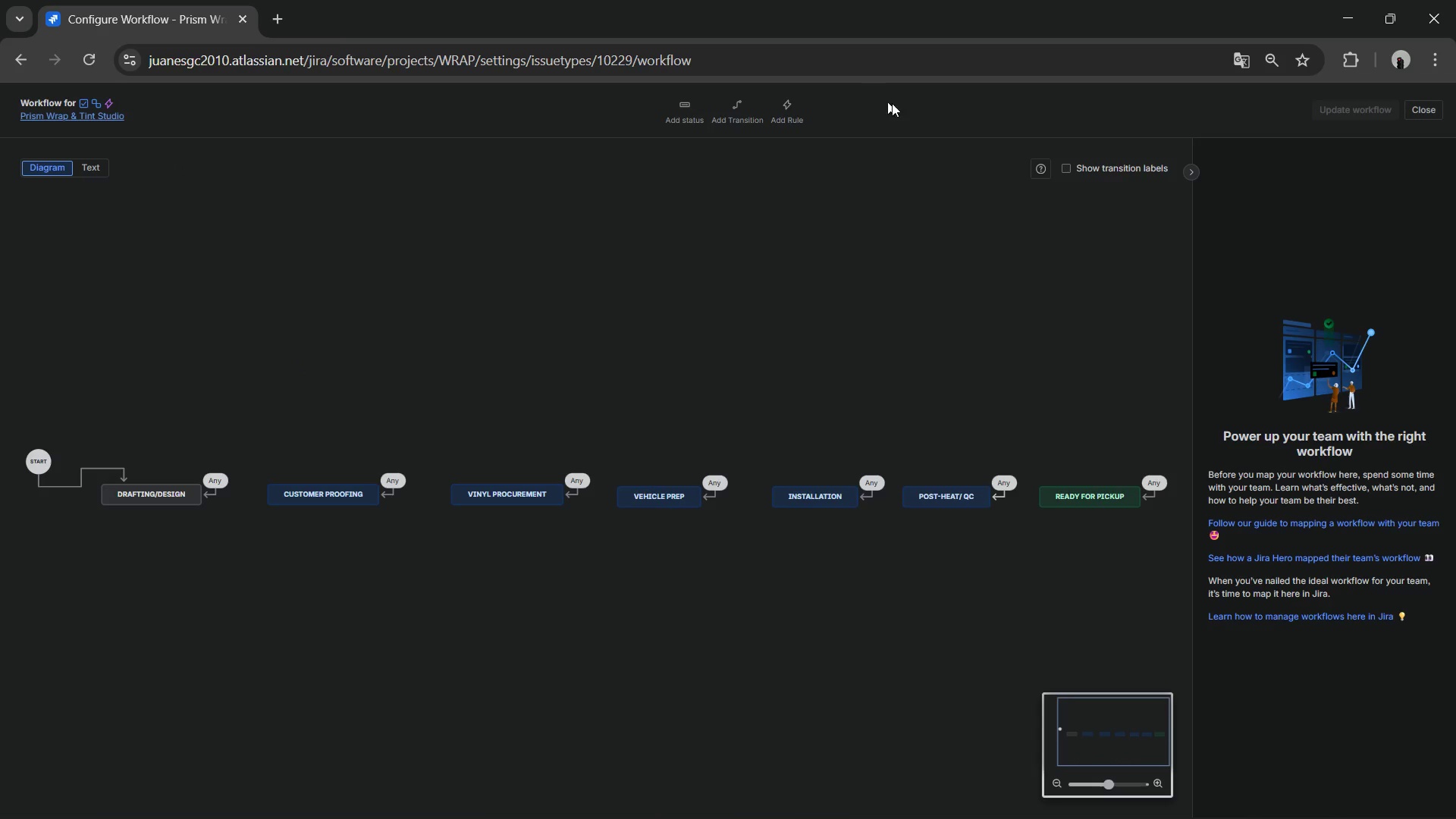 
wait(17.52)
 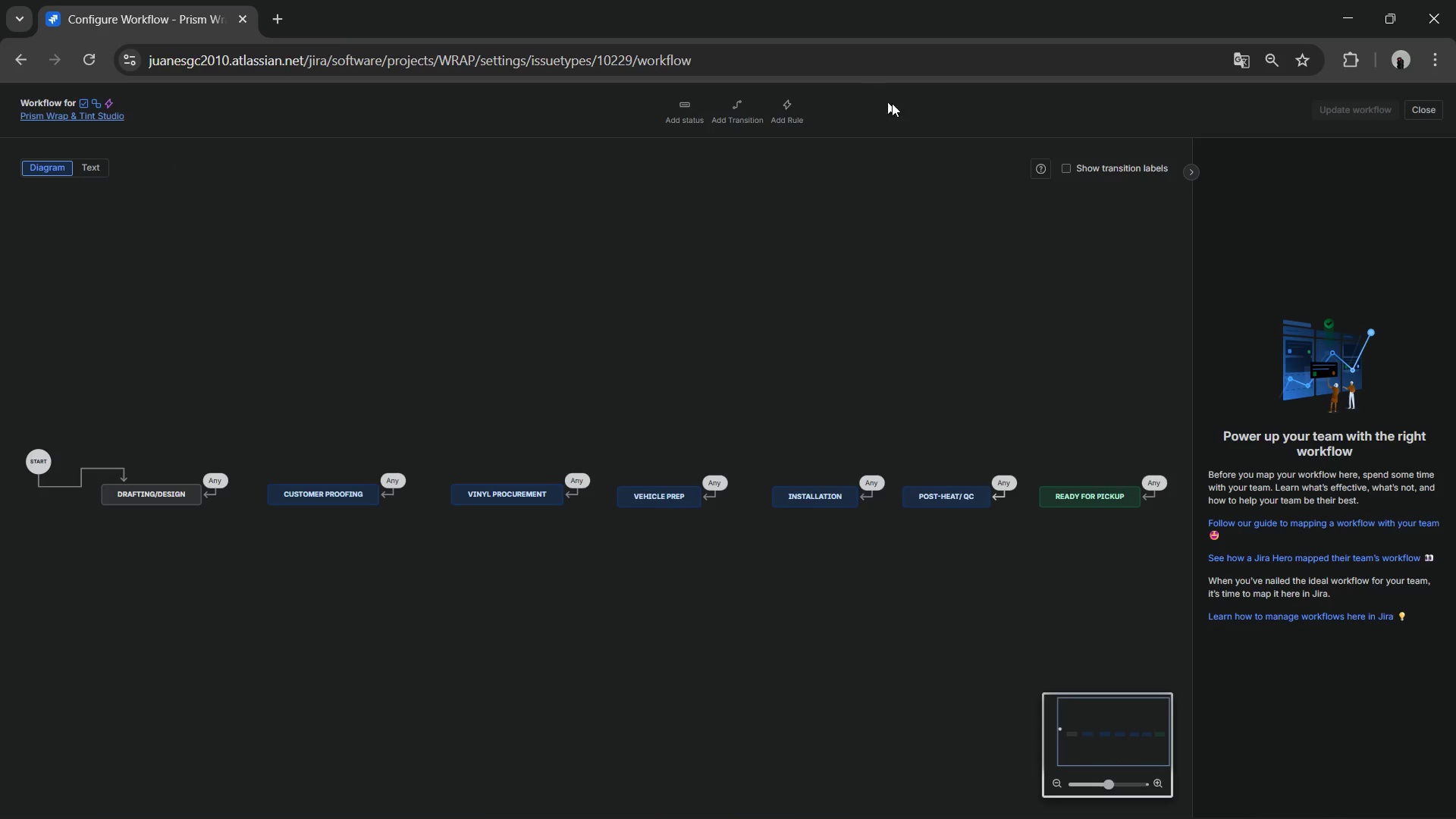 
left_click([1423, 109])
 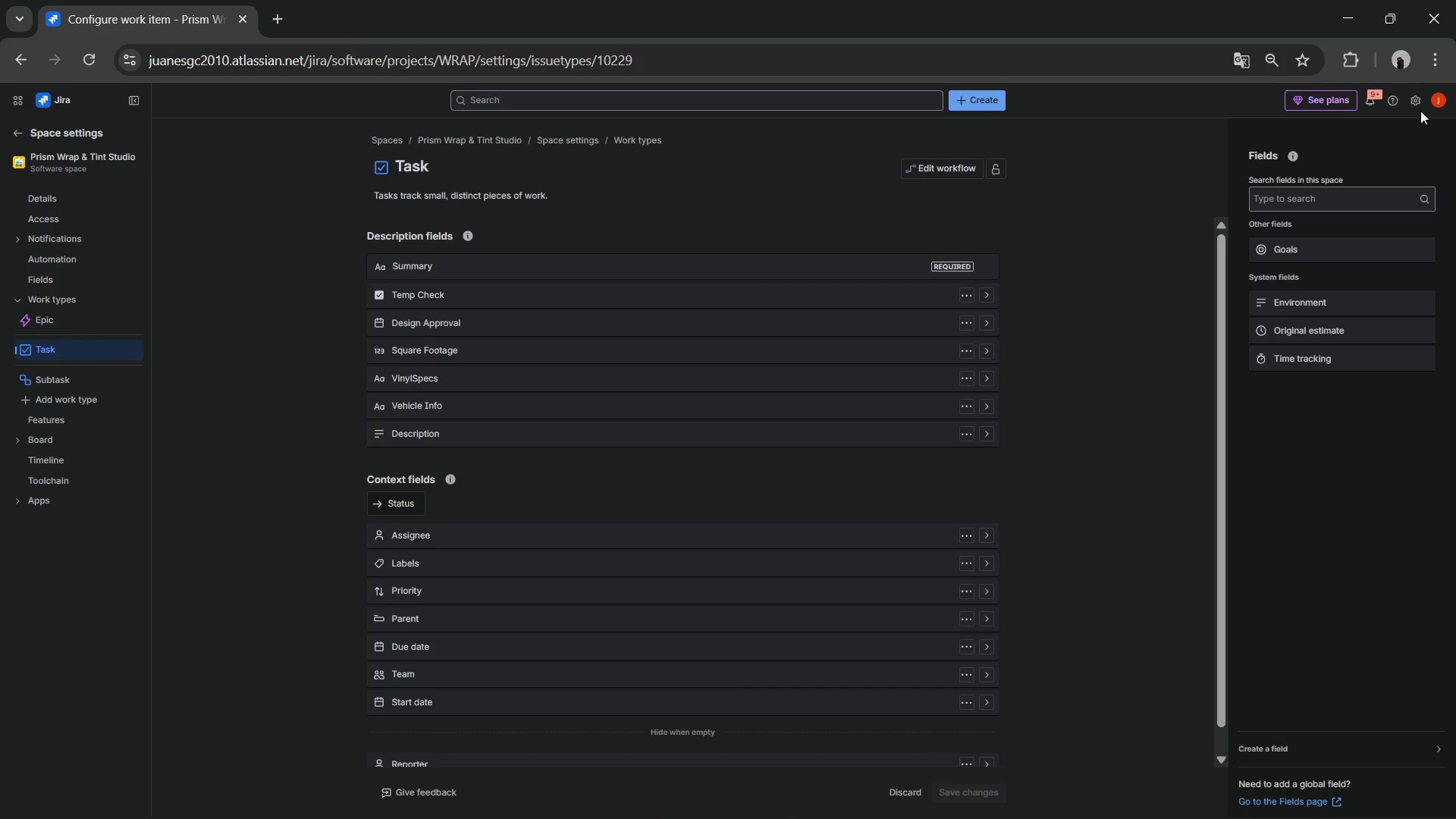 
mouse_move([1395, 93])
 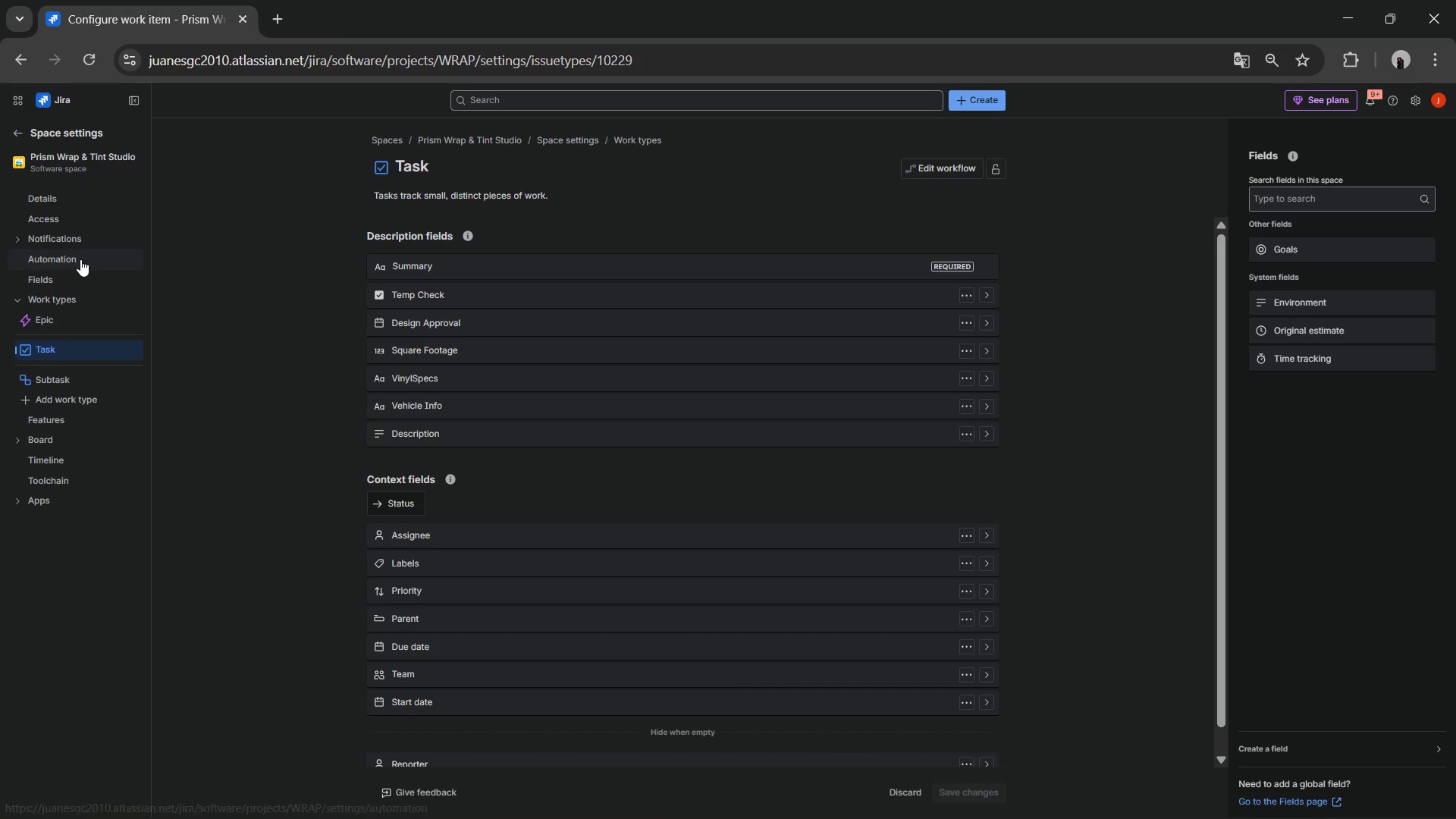 
left_click([66, 265])
 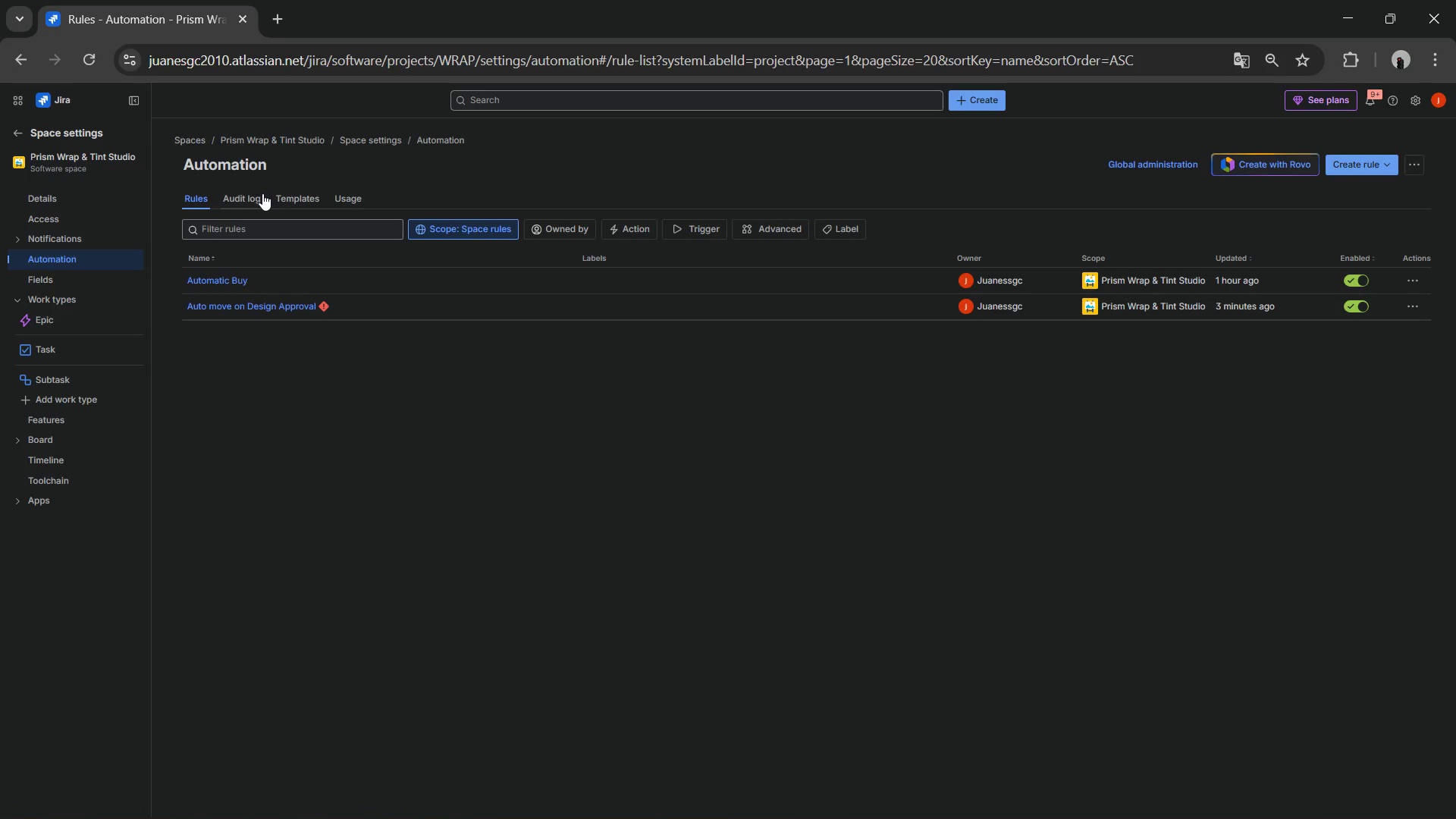 
wait(7.08)
 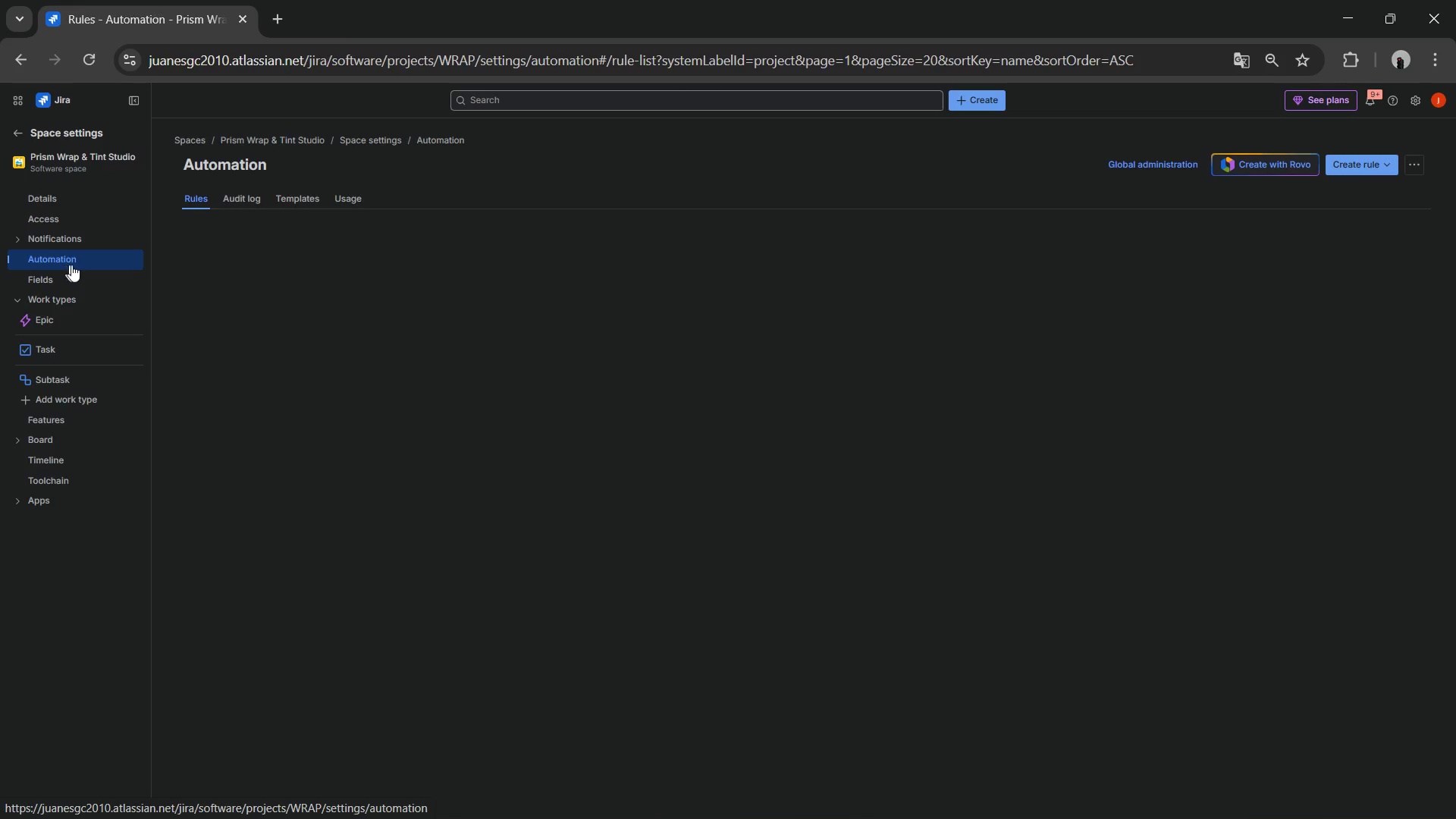 
left_click([246, 202])
 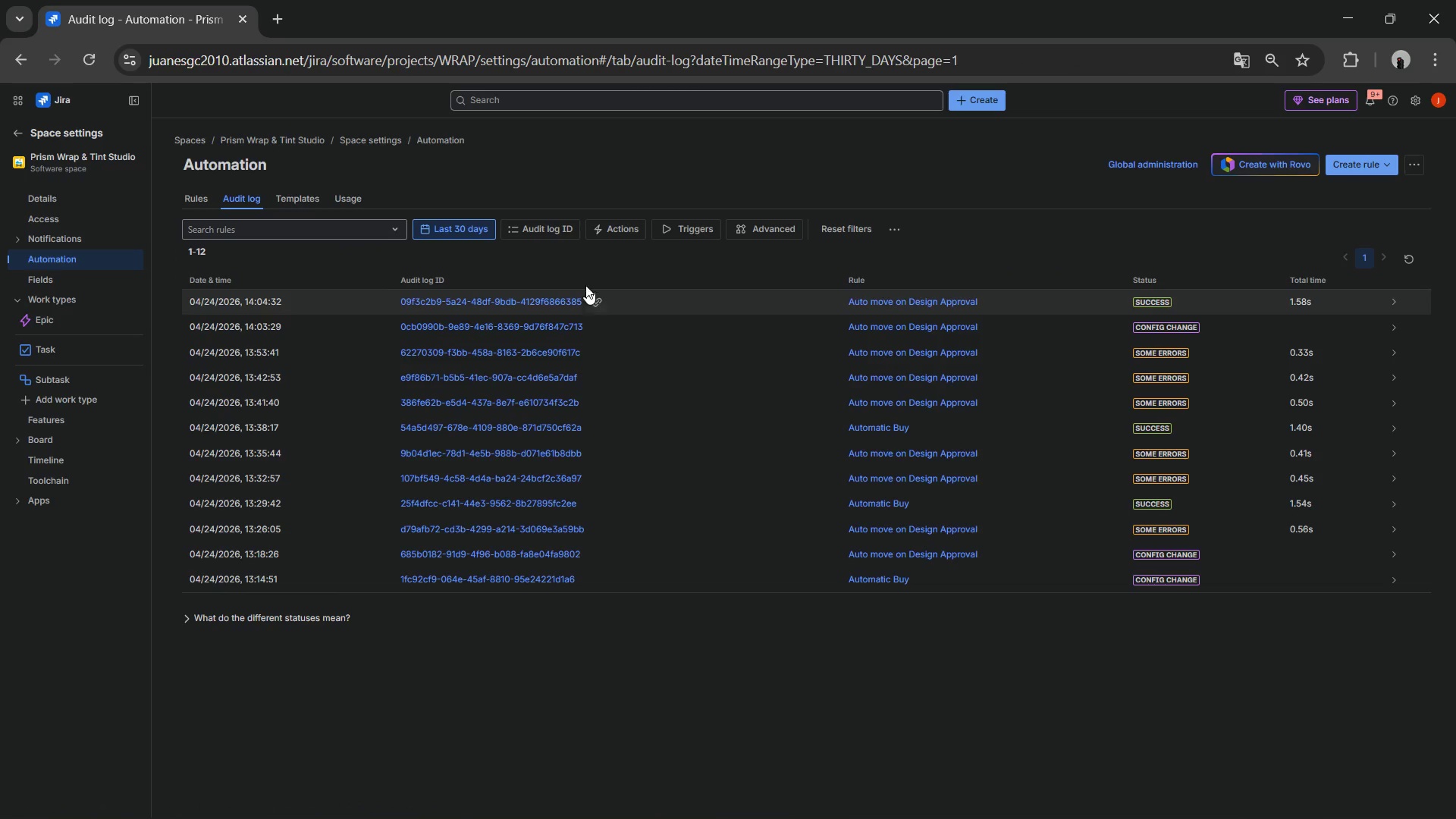 
left_click([202, 190])
 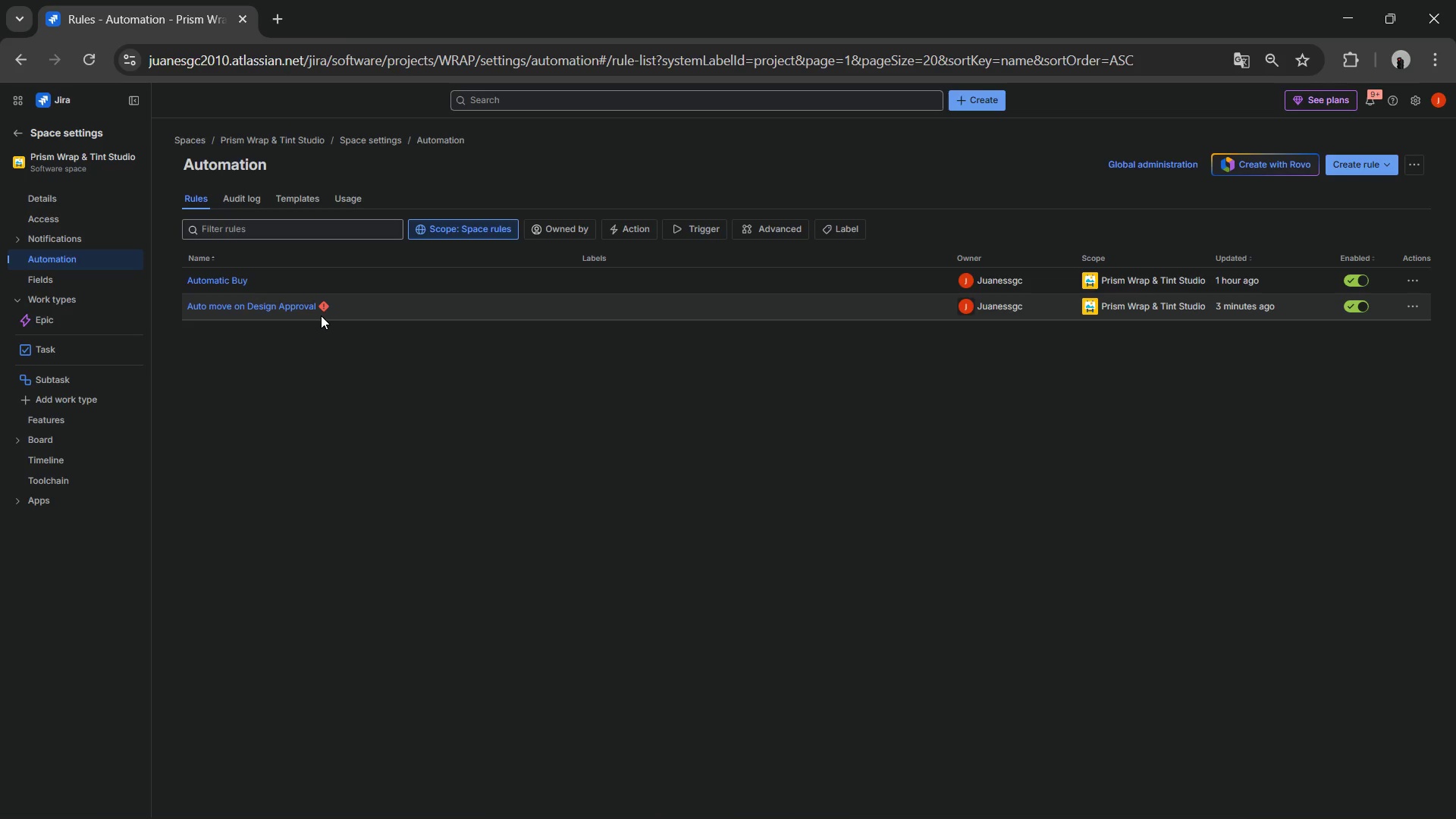 
left_click([306, 306])
 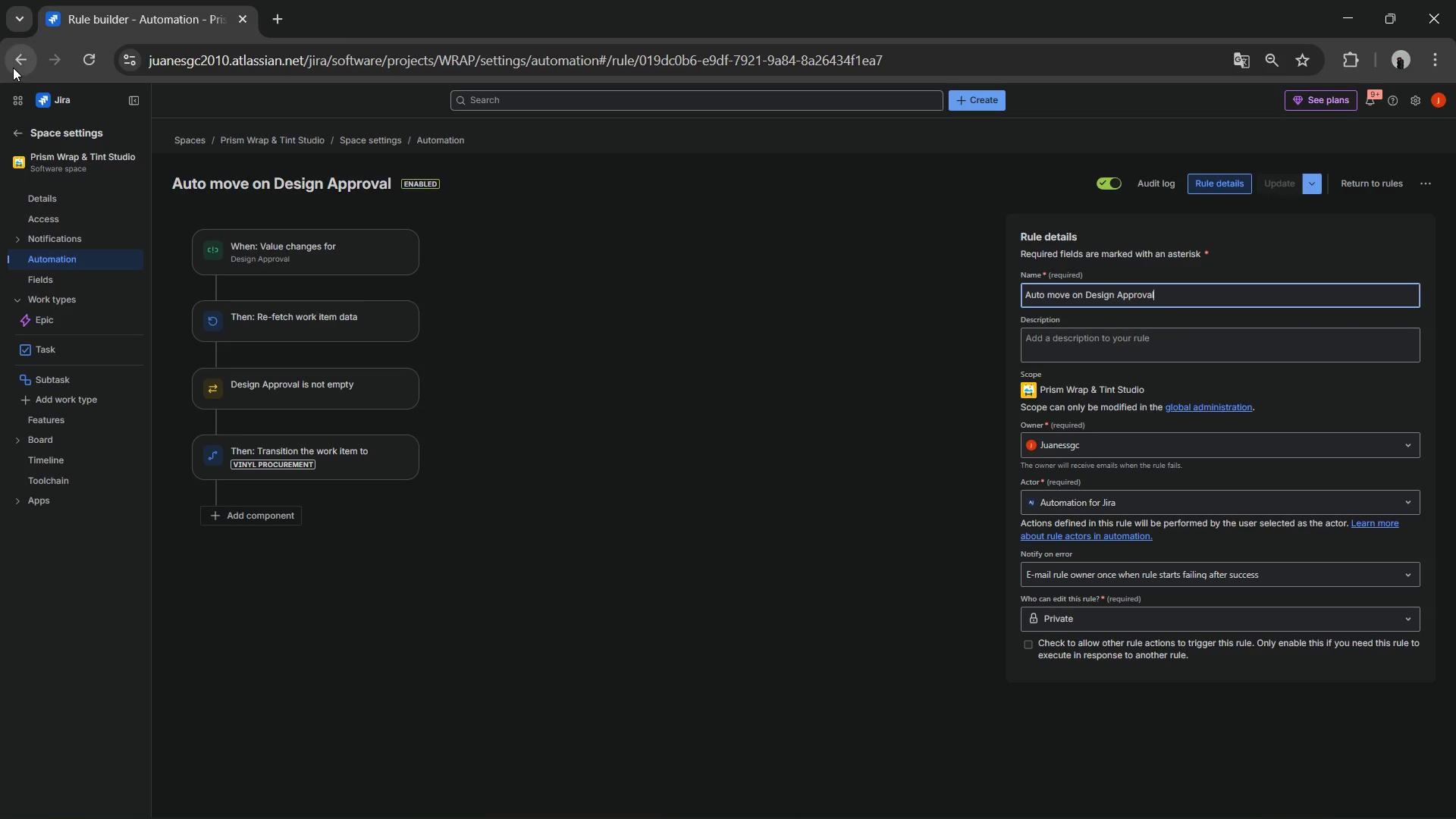 
wait(6.91)
 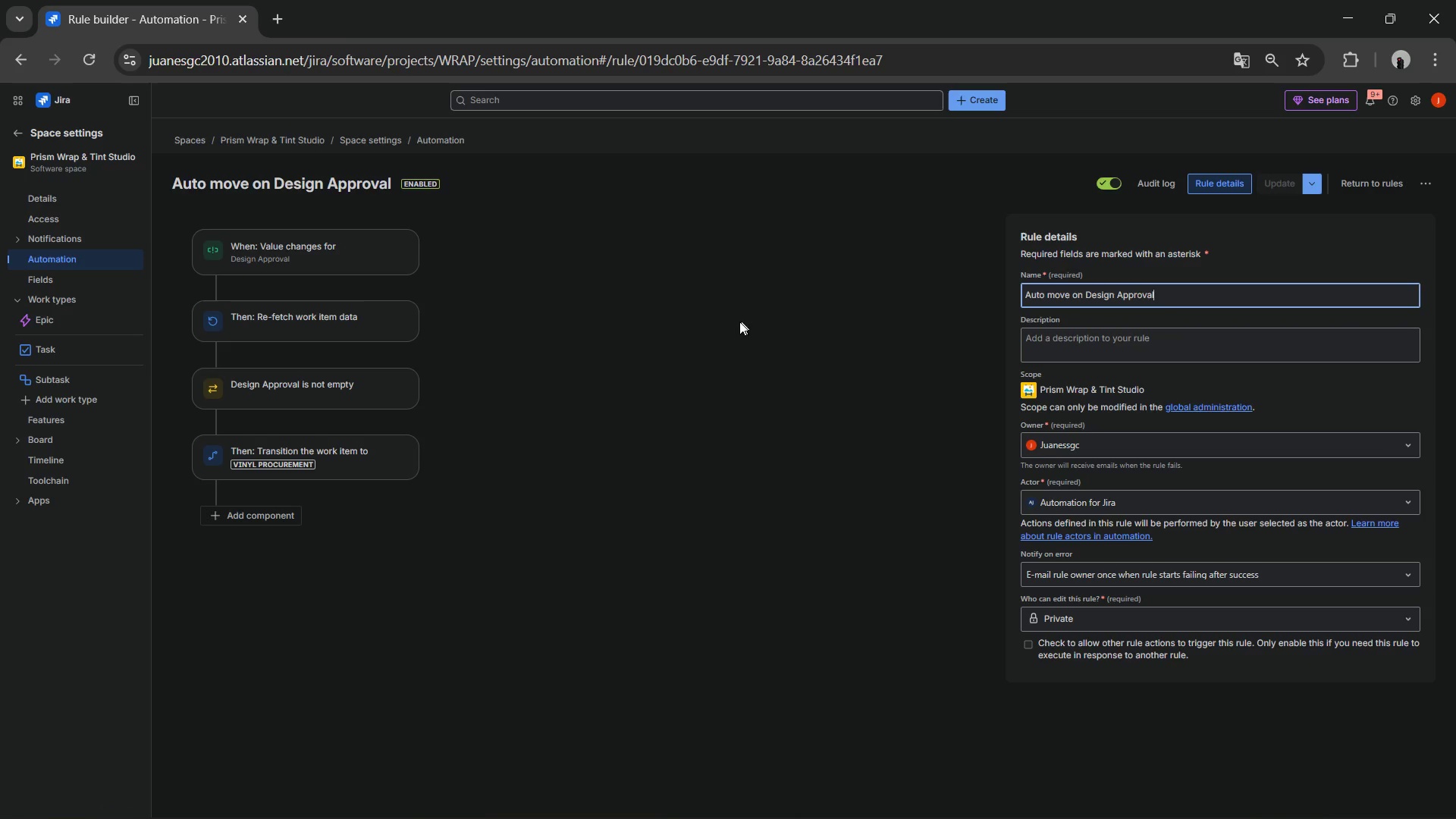 
left_click([13, 67])